 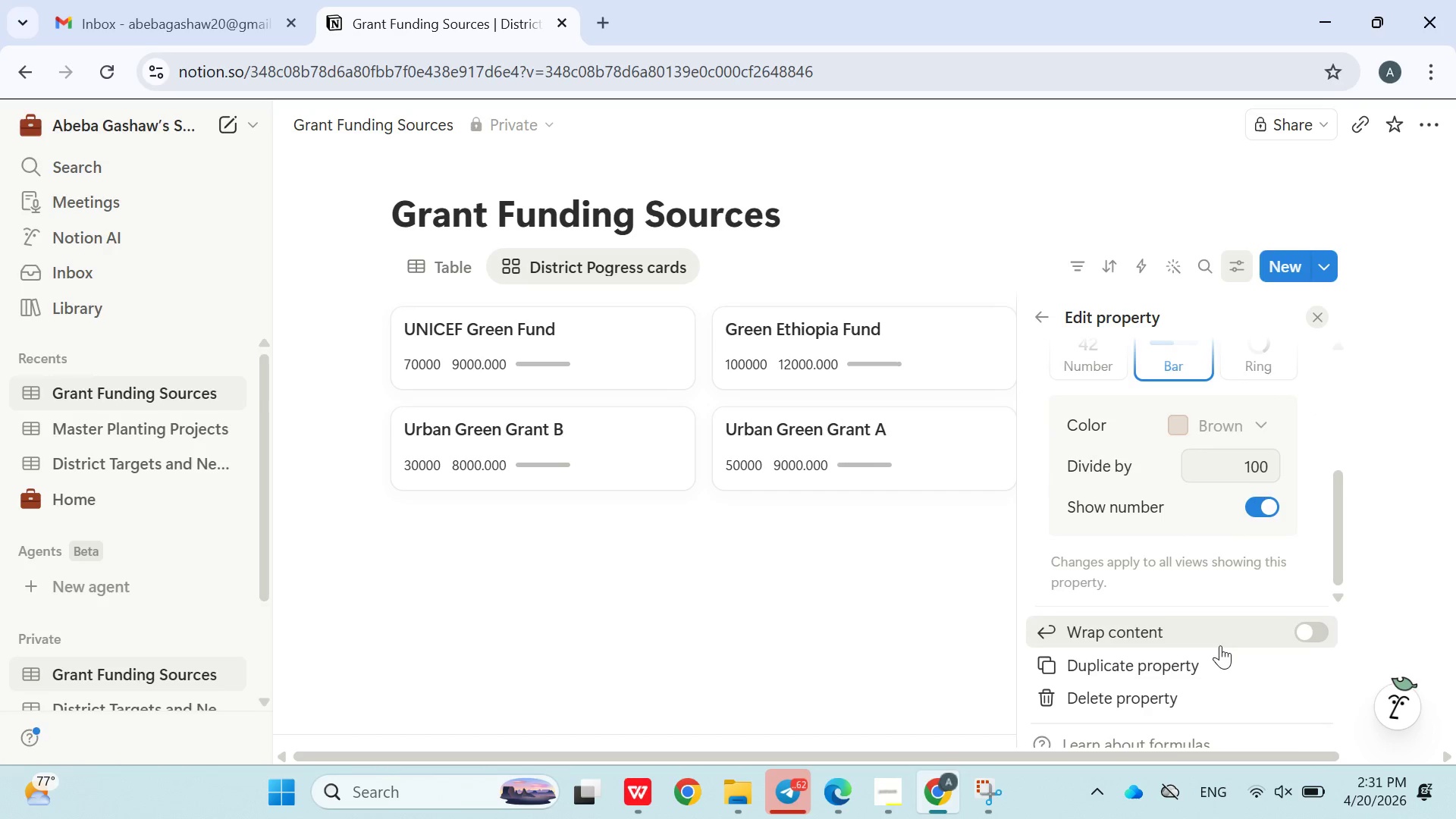 
scroll: coordinate [1241, 551], scroll_direction: up, amount: 3.0
 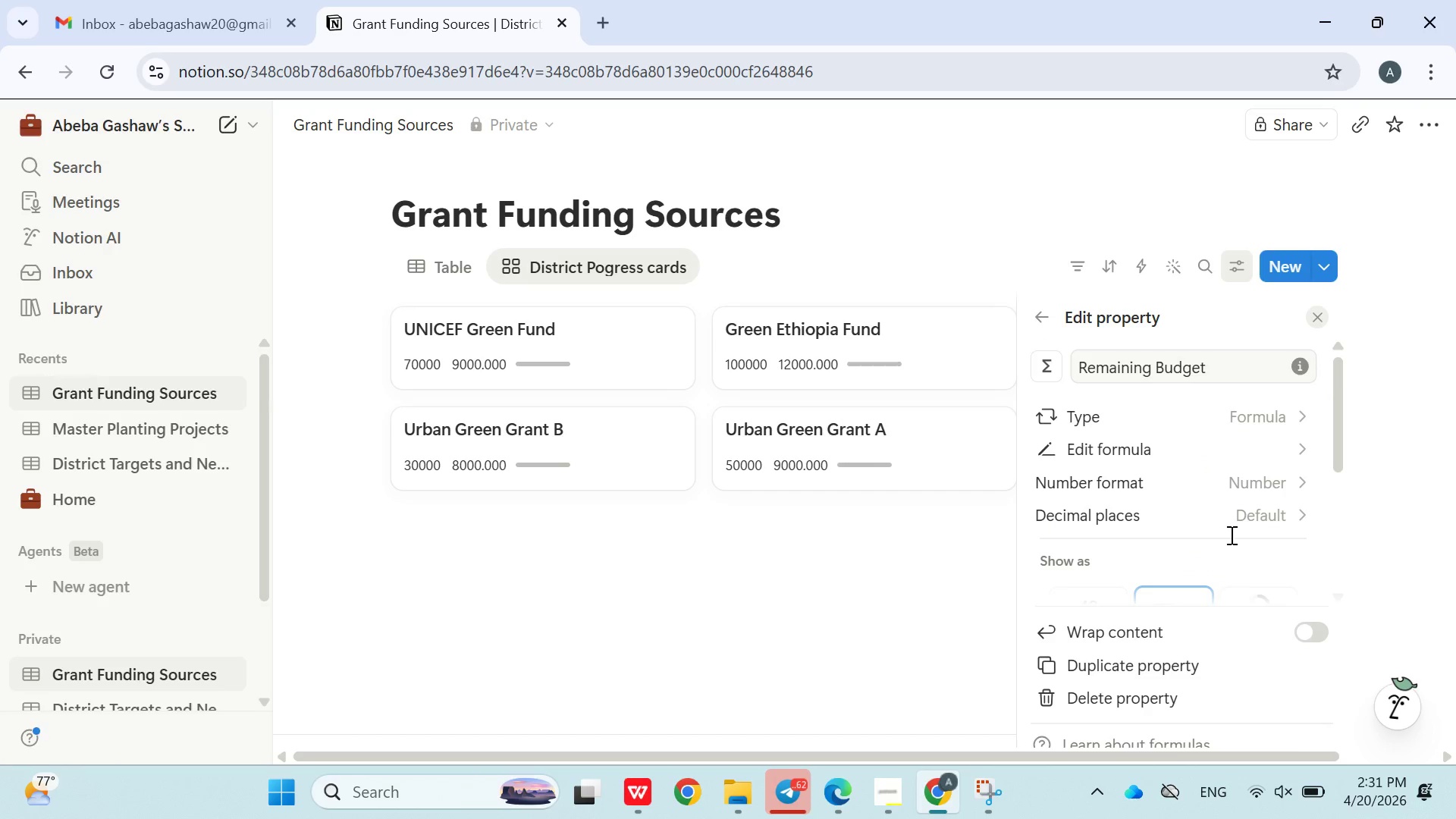 
scroll: coordinate [1230, 535], scroll_direction: down, amount: 1.0
 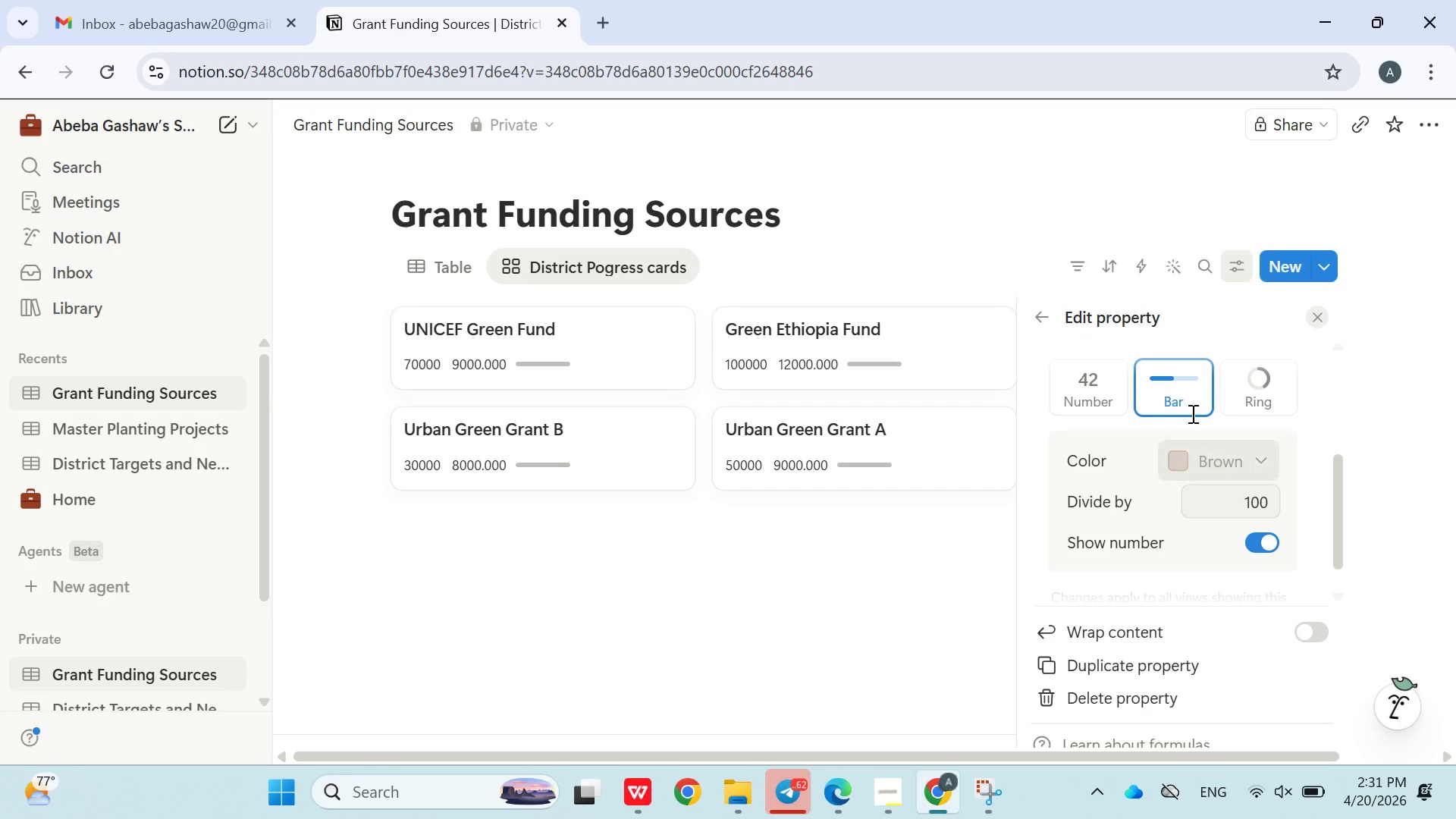 
left_click([1181, 376])
 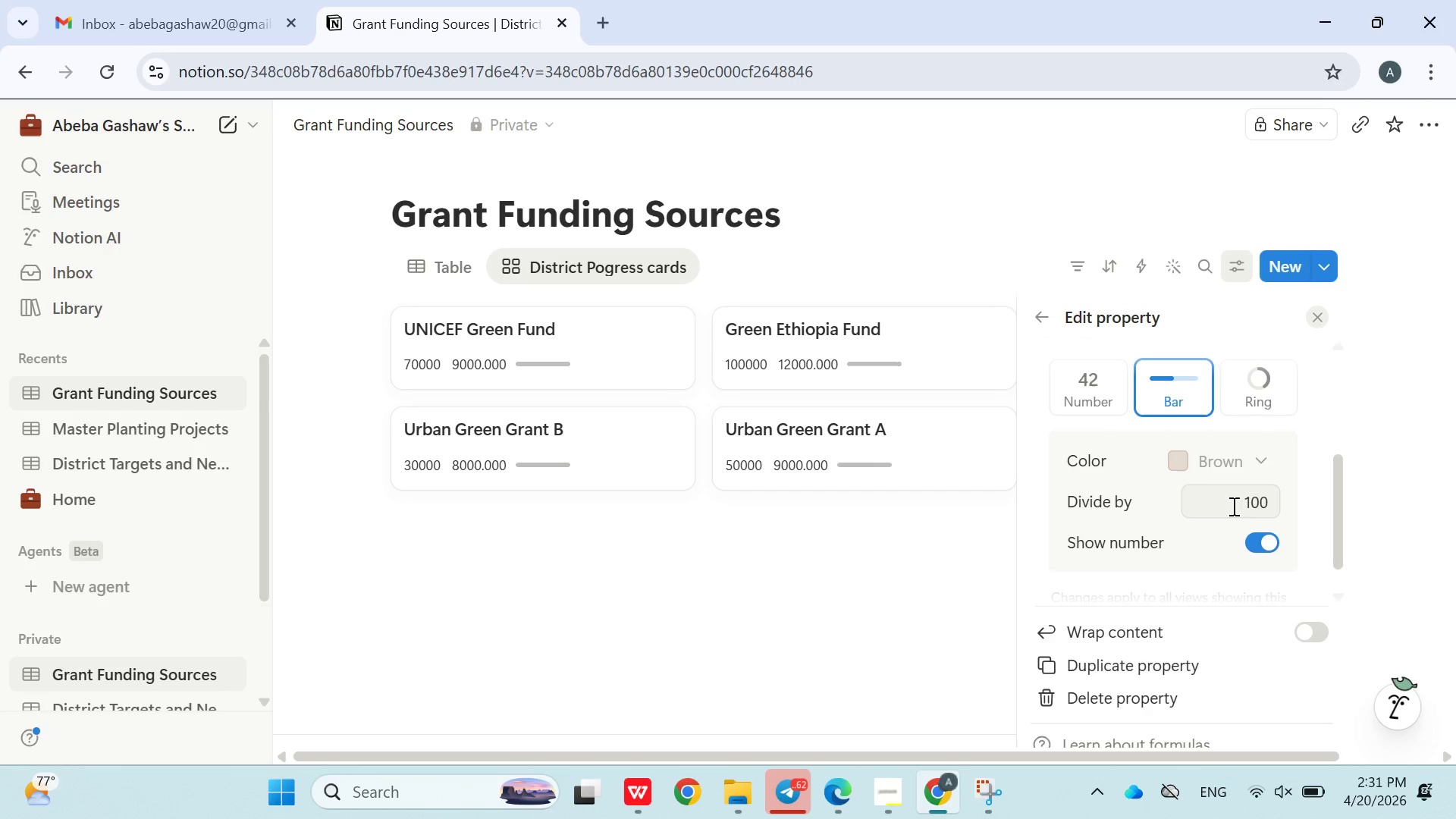 
left_click([903, 535])
 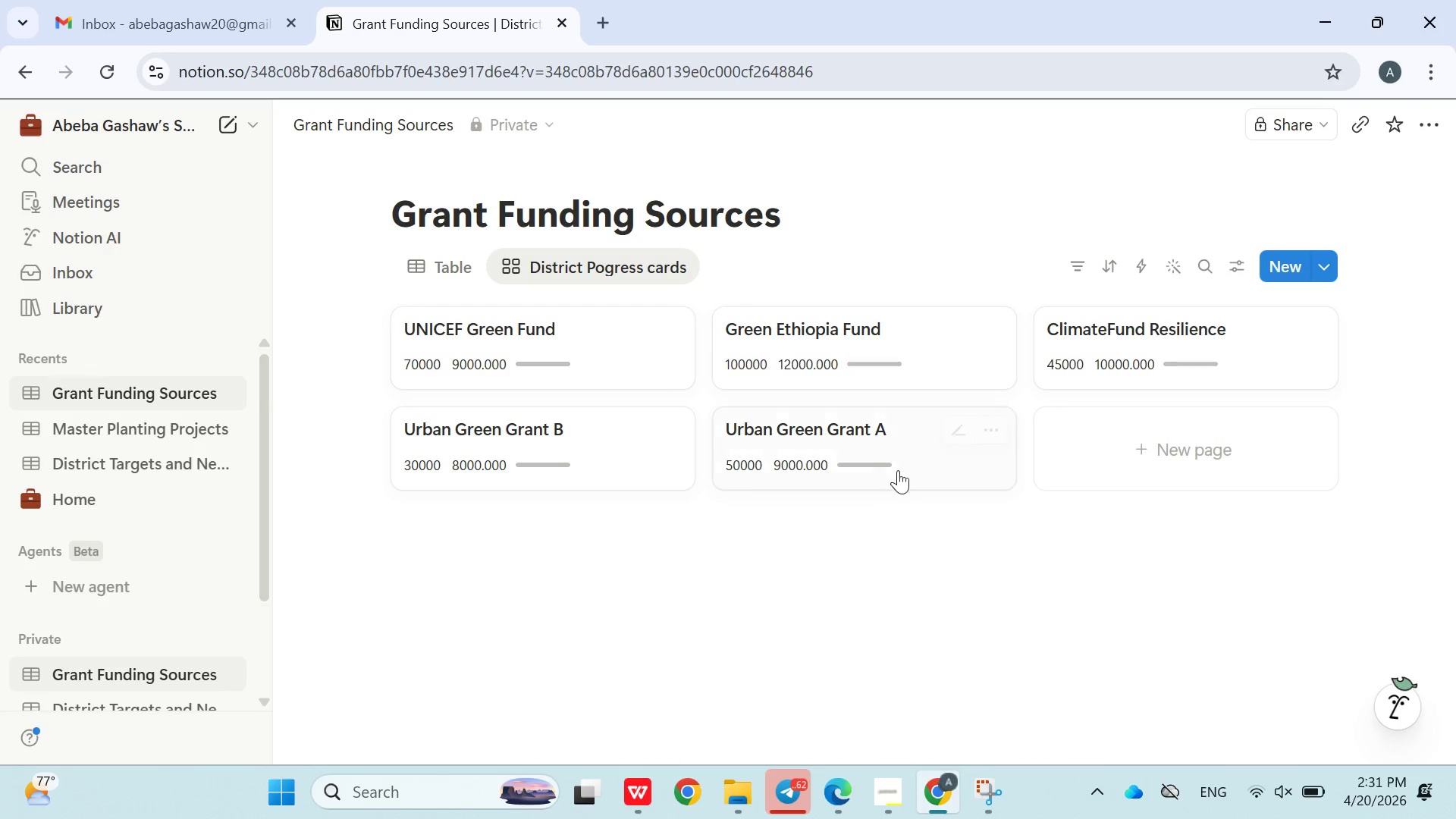 
mouse_move([808, 376])
 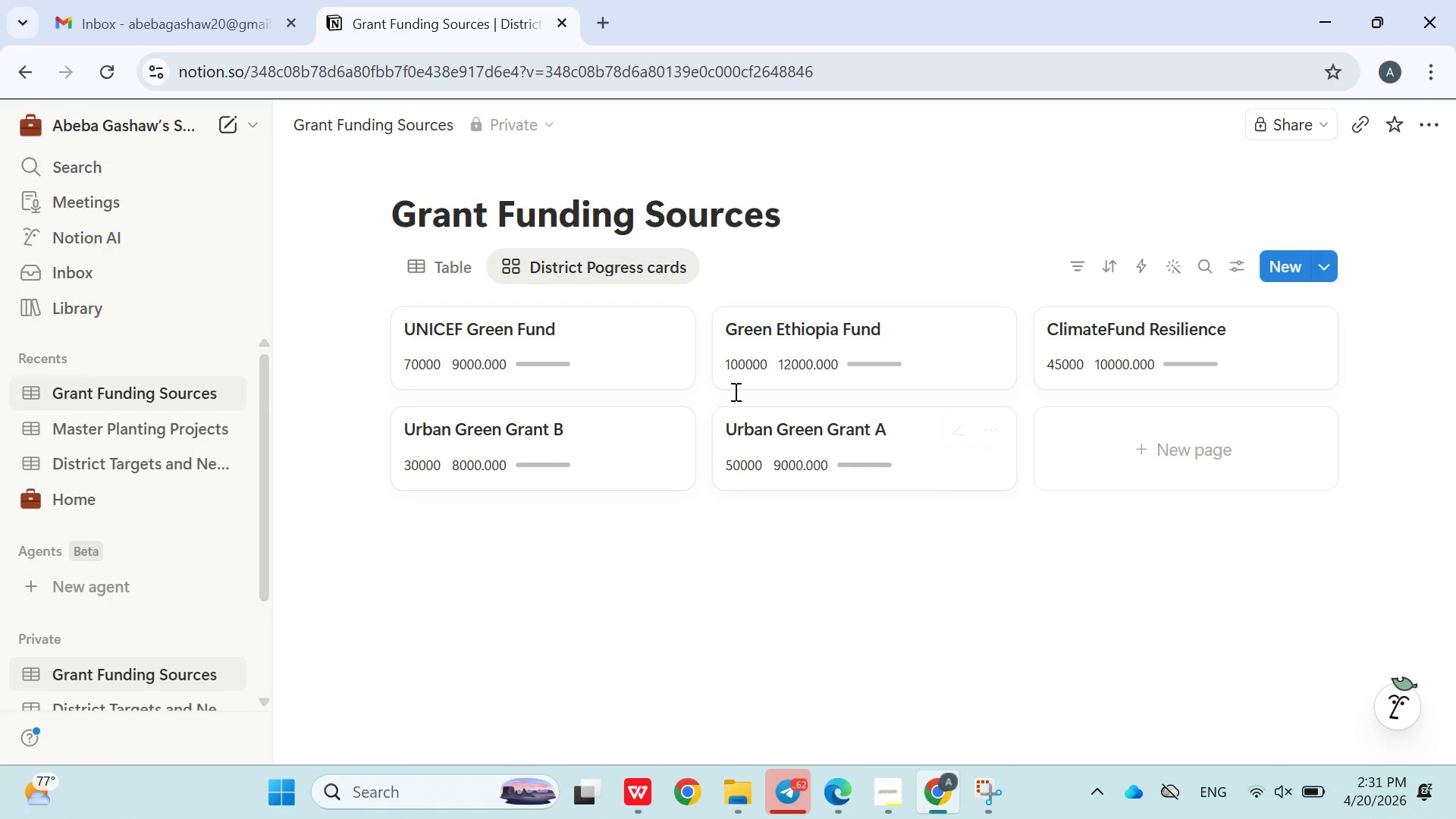 
mouse_move([725, 371])
 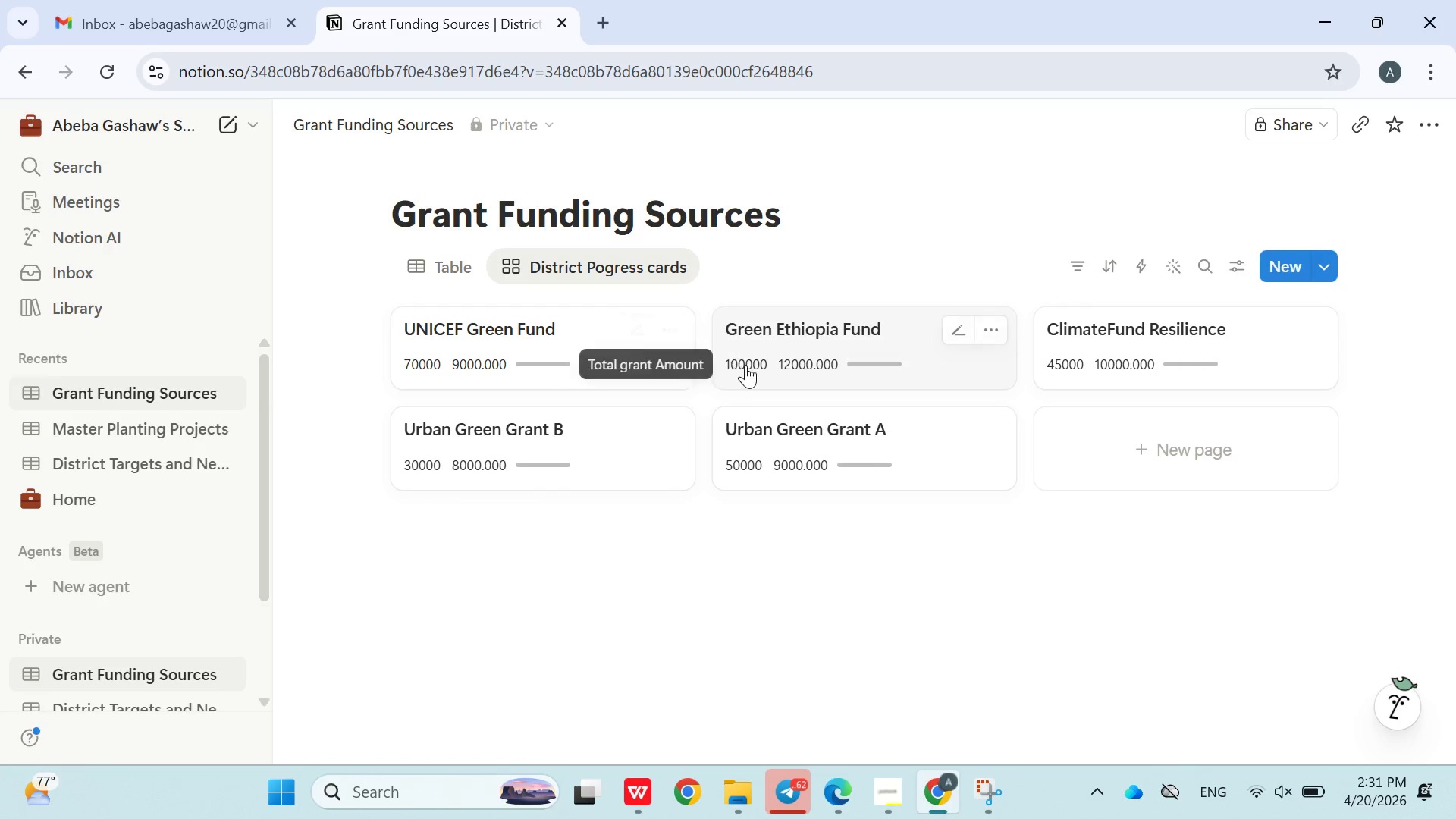 
left_click([745, 365])
 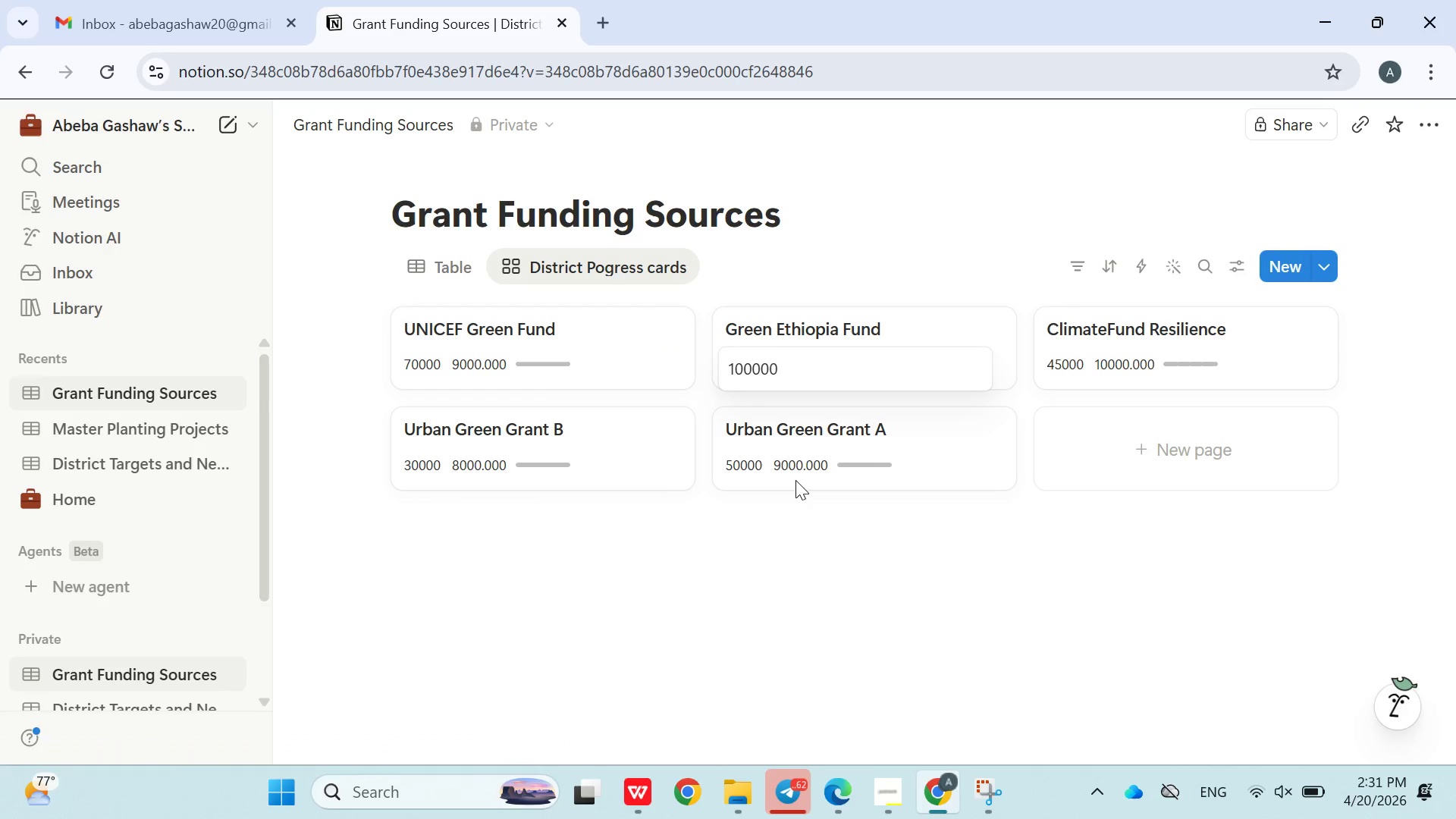 
left_click([800, 563])
 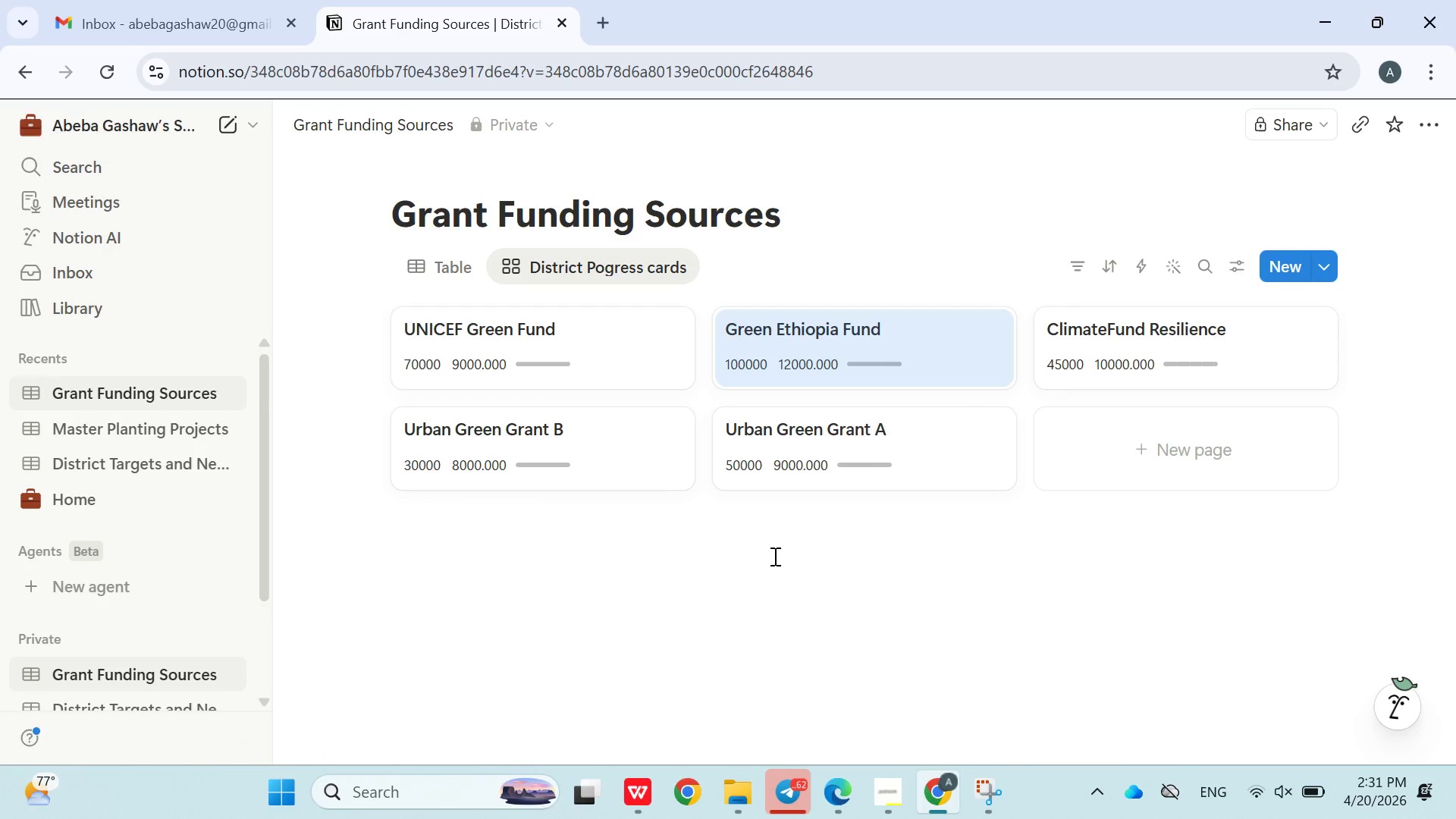 
mouse_move([817, 353])
 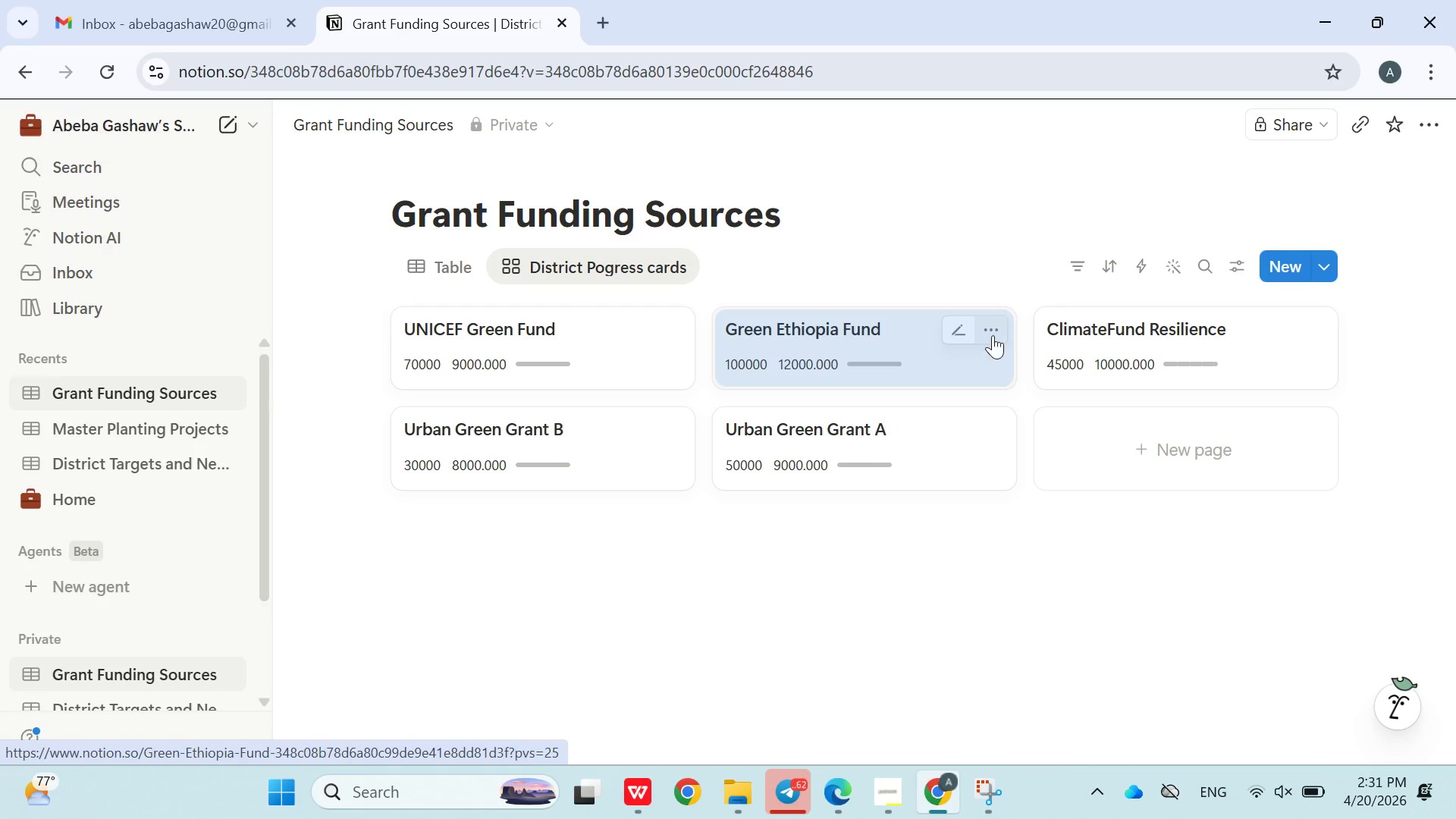 
left_click([993, 335])
 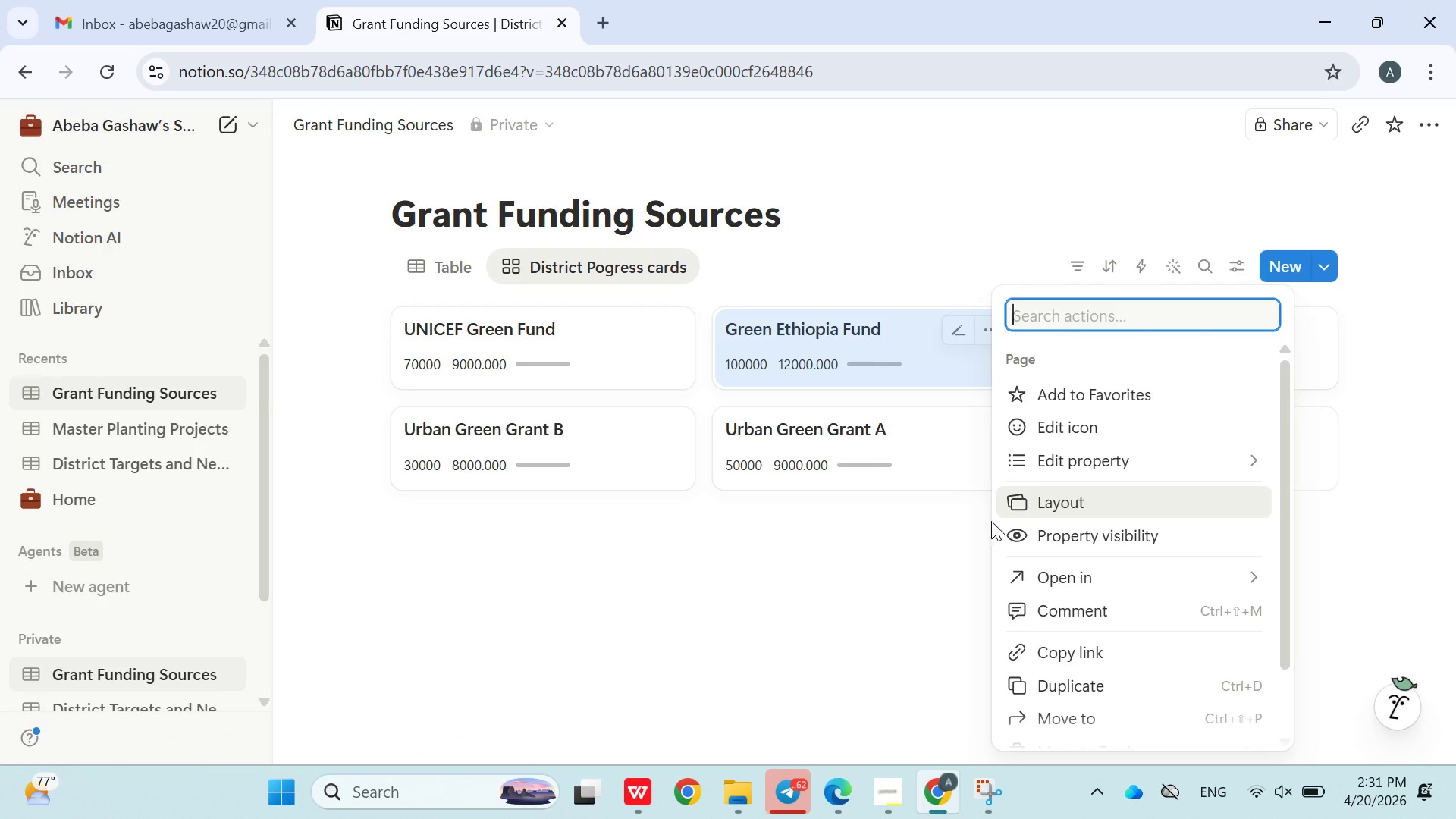 
left_click([1044, 475])
 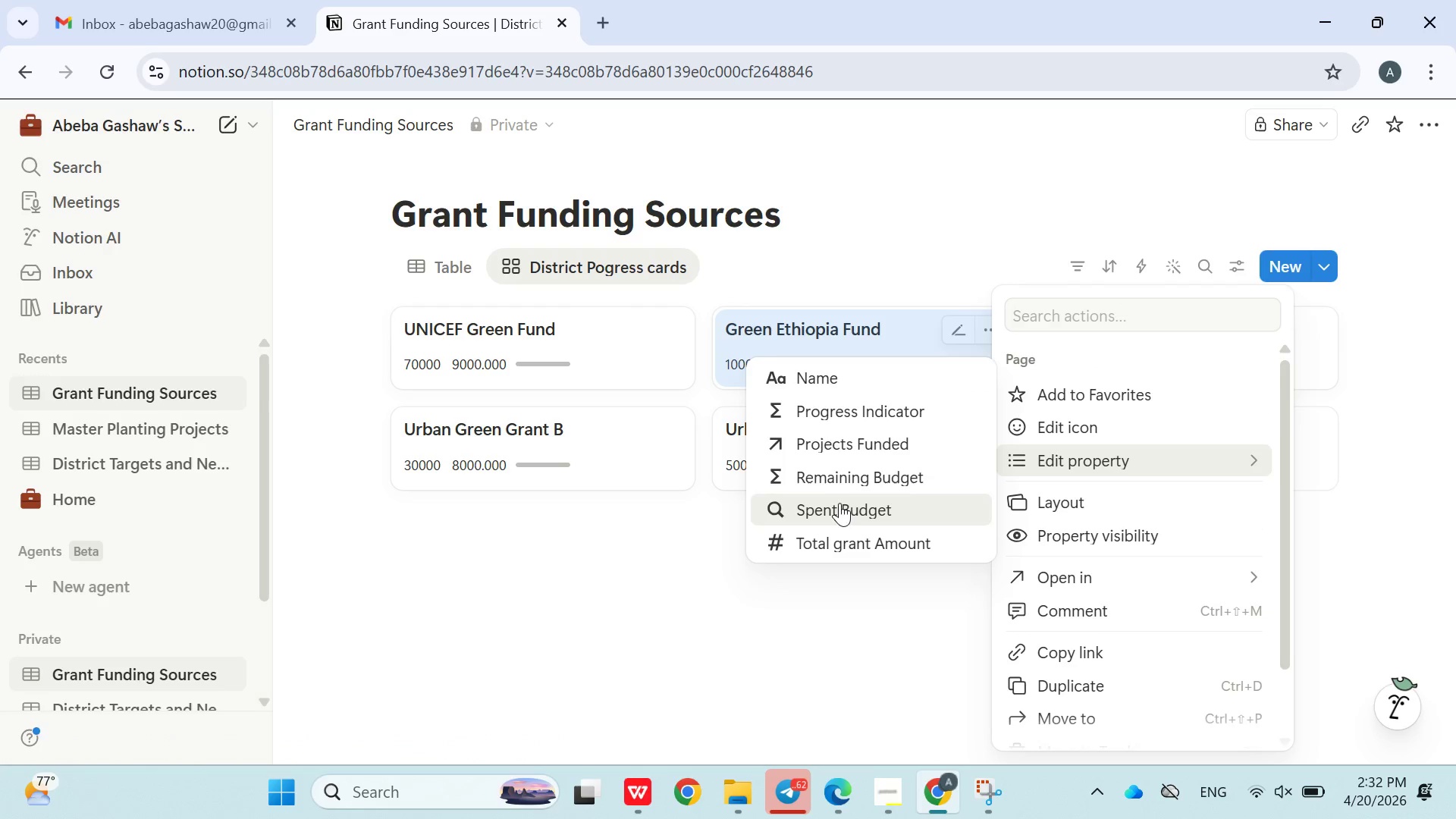 
wait(6.91)
 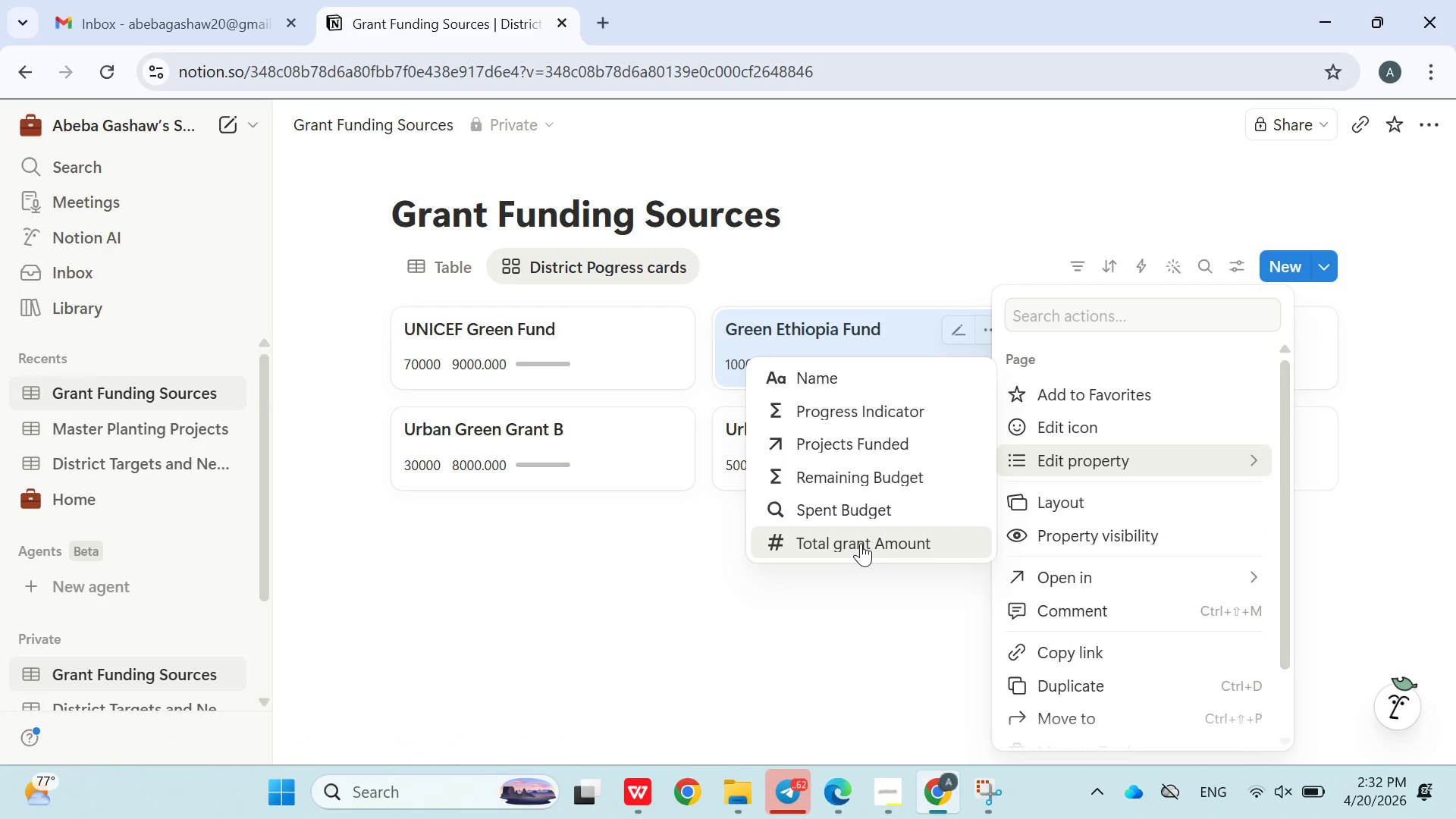 
left_click([845, 504])
 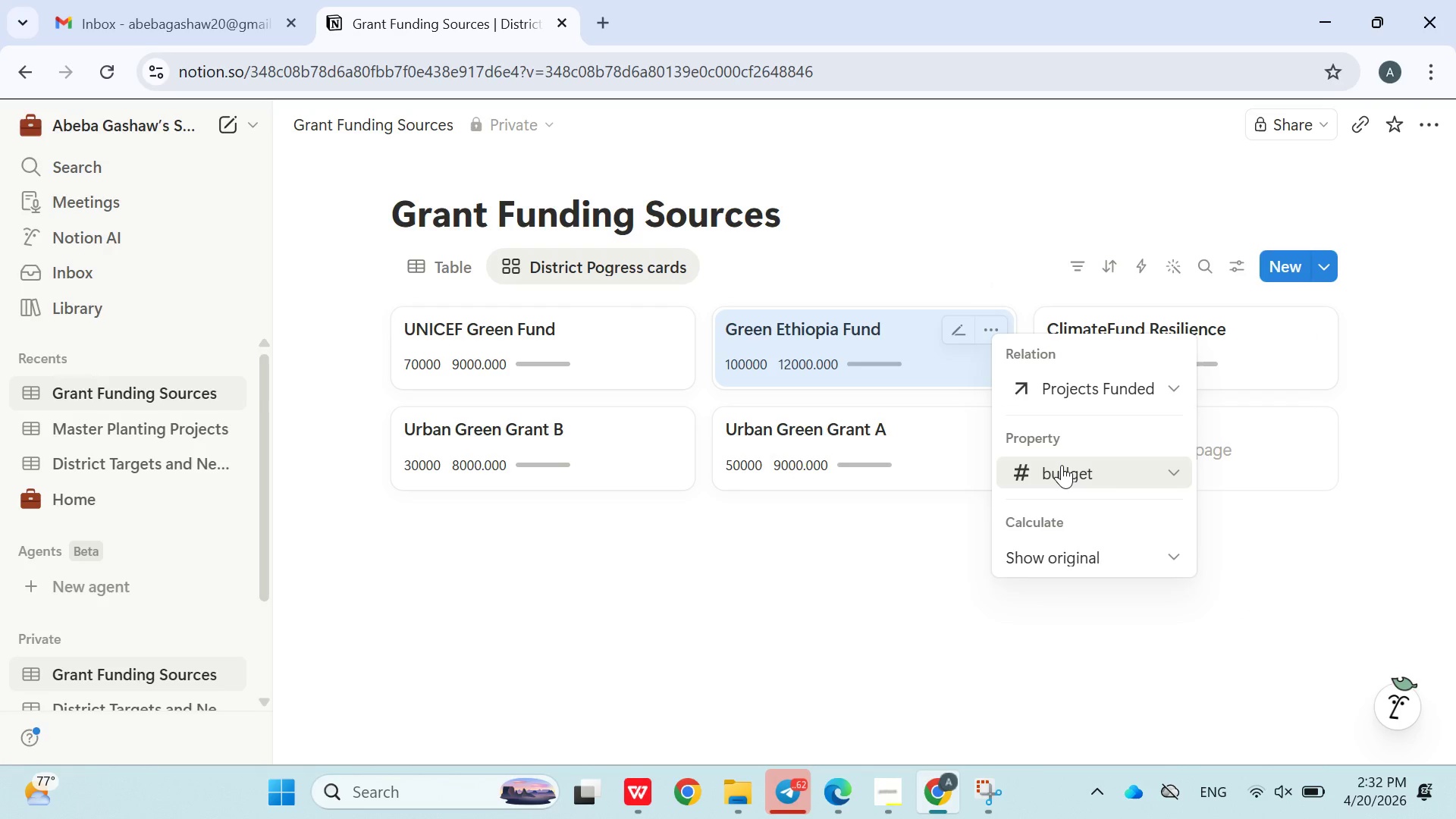 
wait(5.92)
 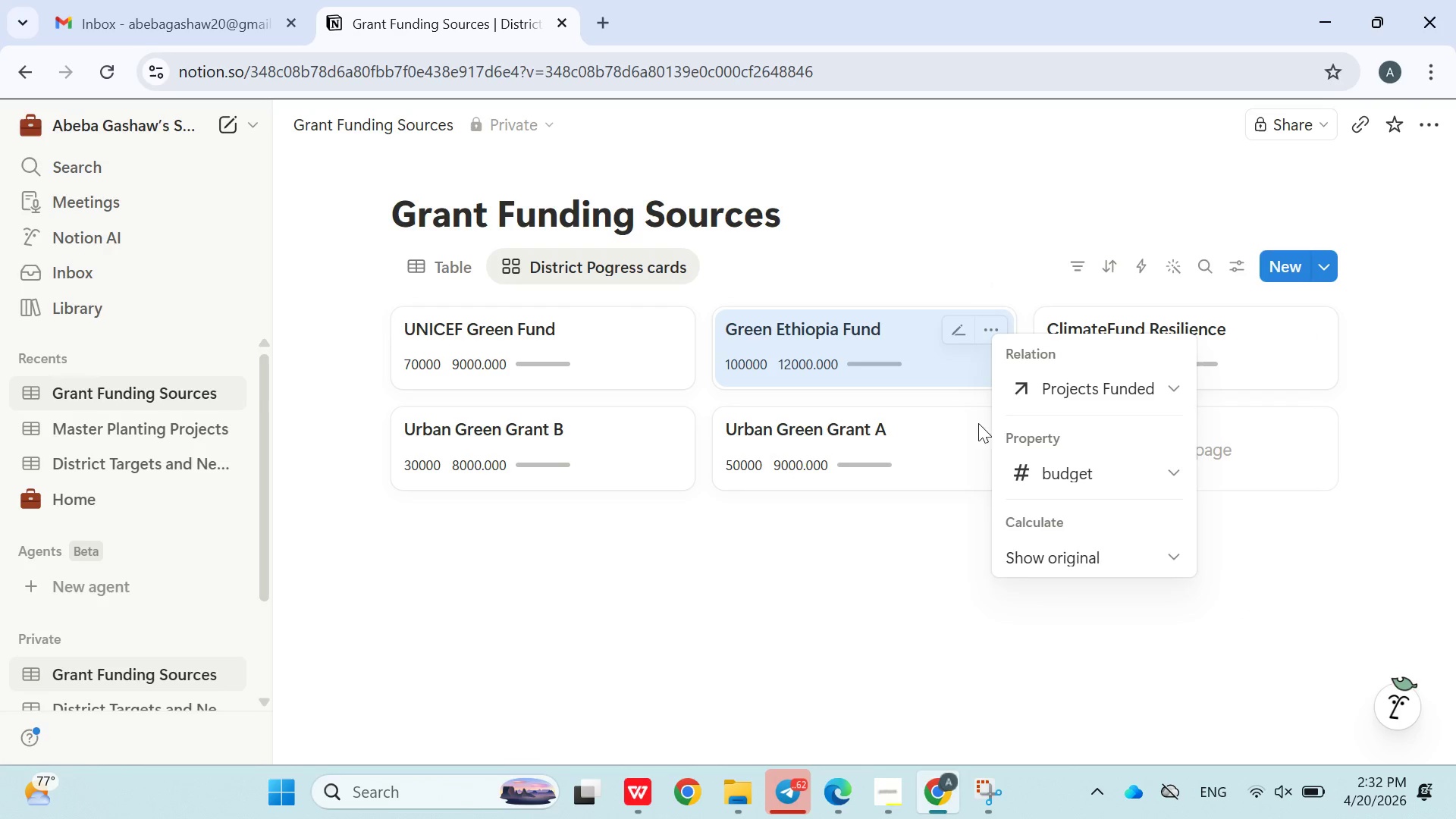 
scroll: coordinate [1078, 481], scroll_direction: down, amount: 2.0
 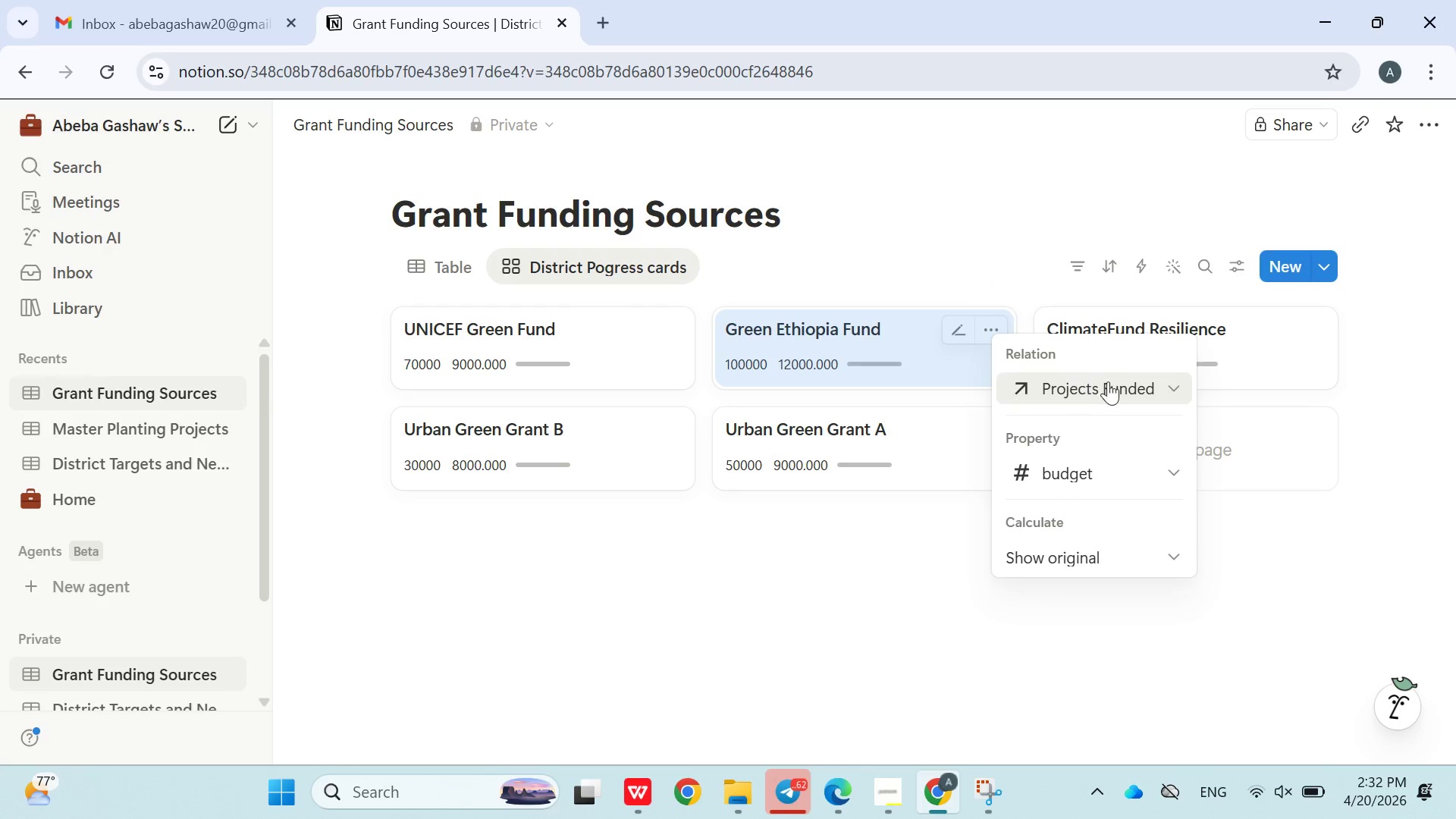 
left_click([1173, 385])
 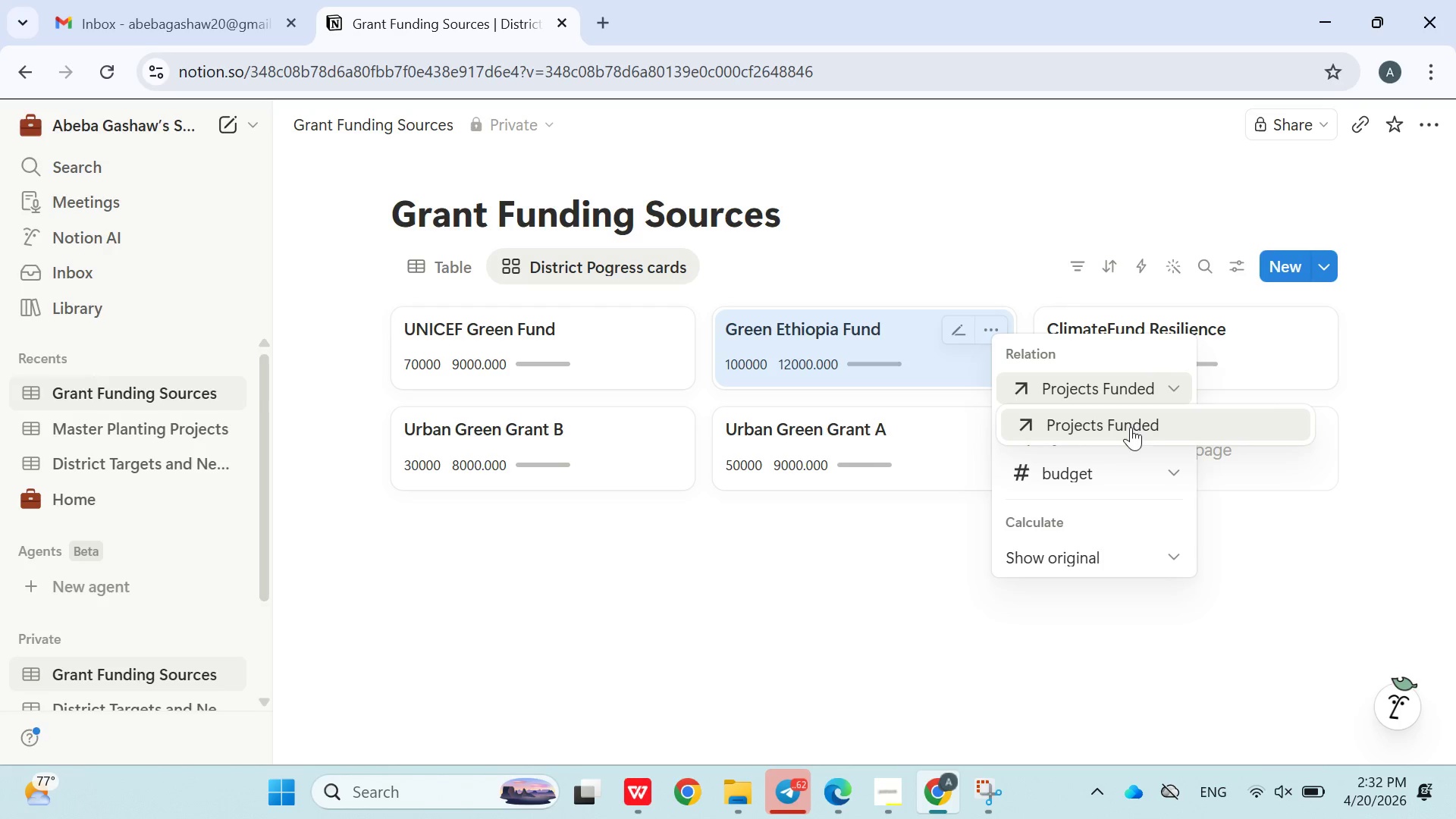 
left_click([1125, 432])
 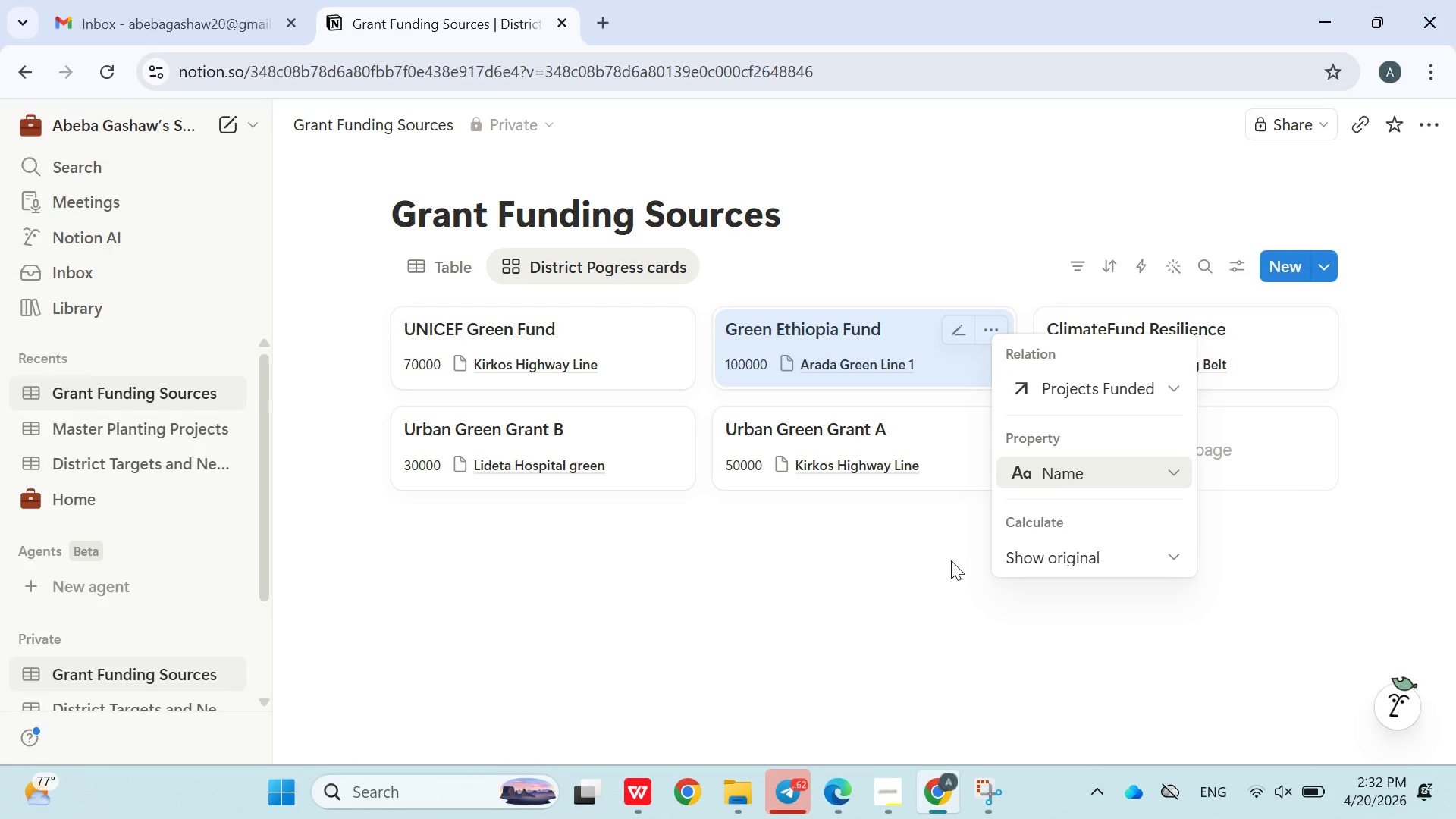 
left_click([1056, 467])
 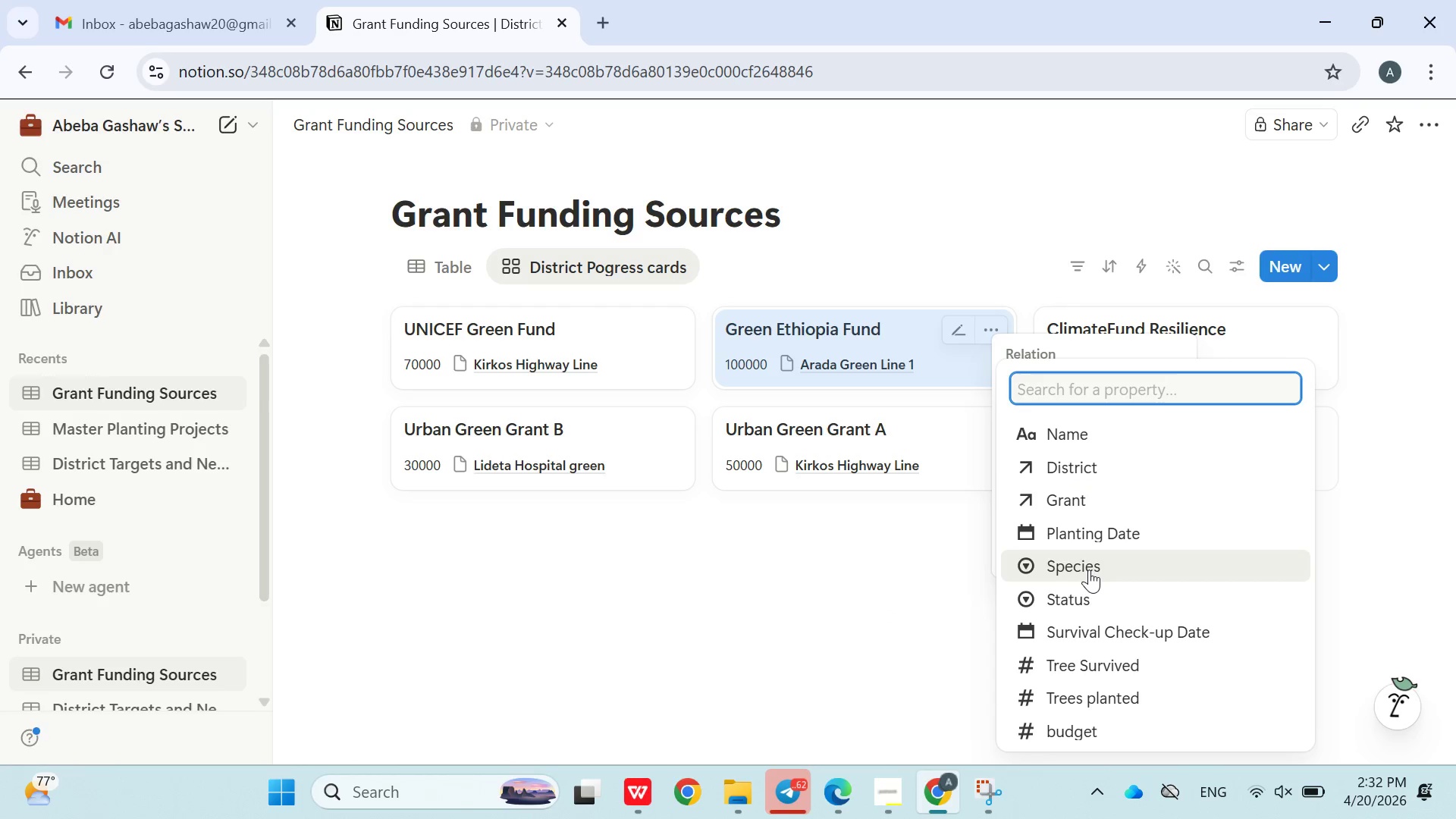 
scroll: coordinate [1087, 632], scroll_direction: down, amount: 1.0
 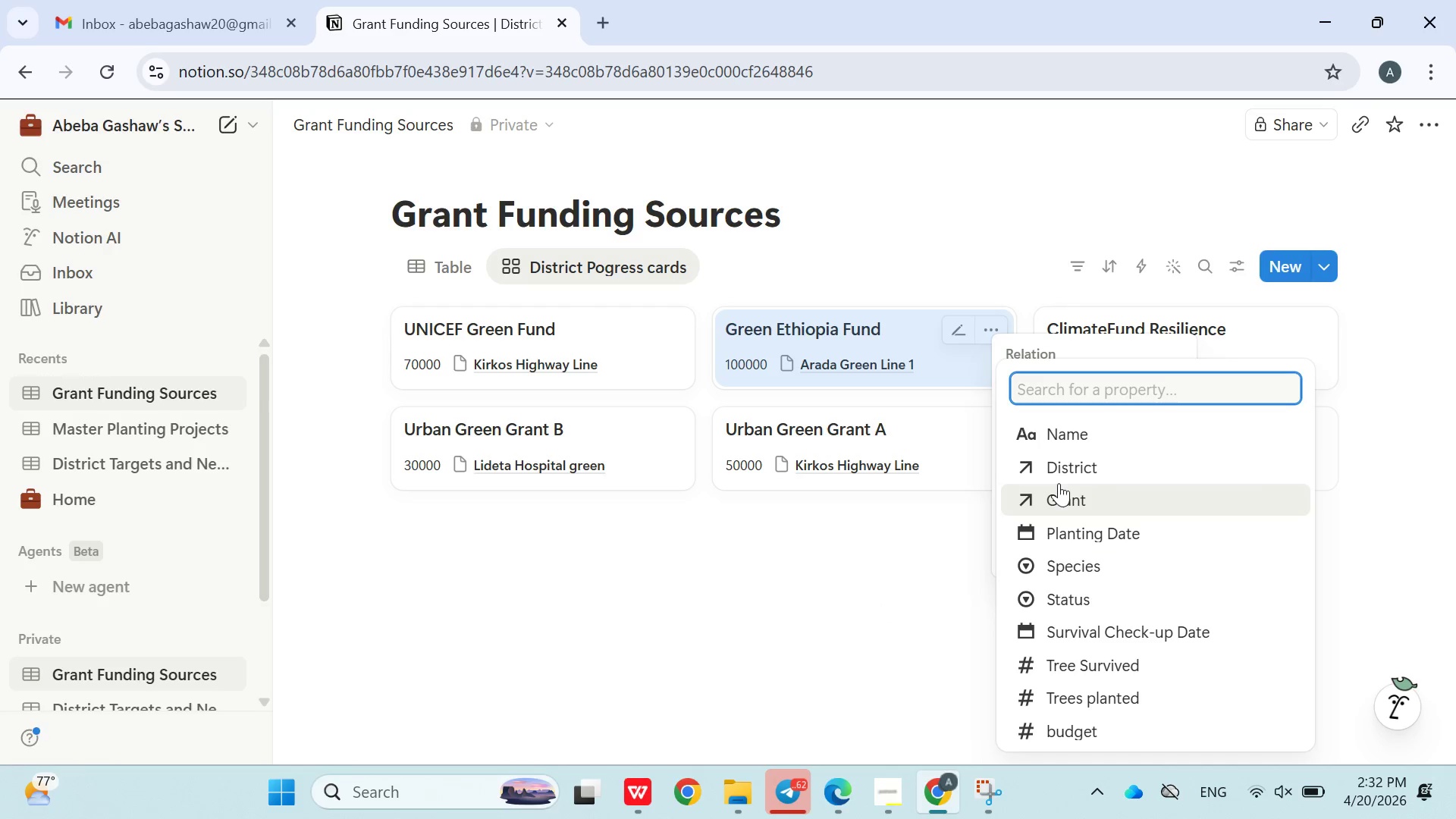 
left_click([1059, 499])
 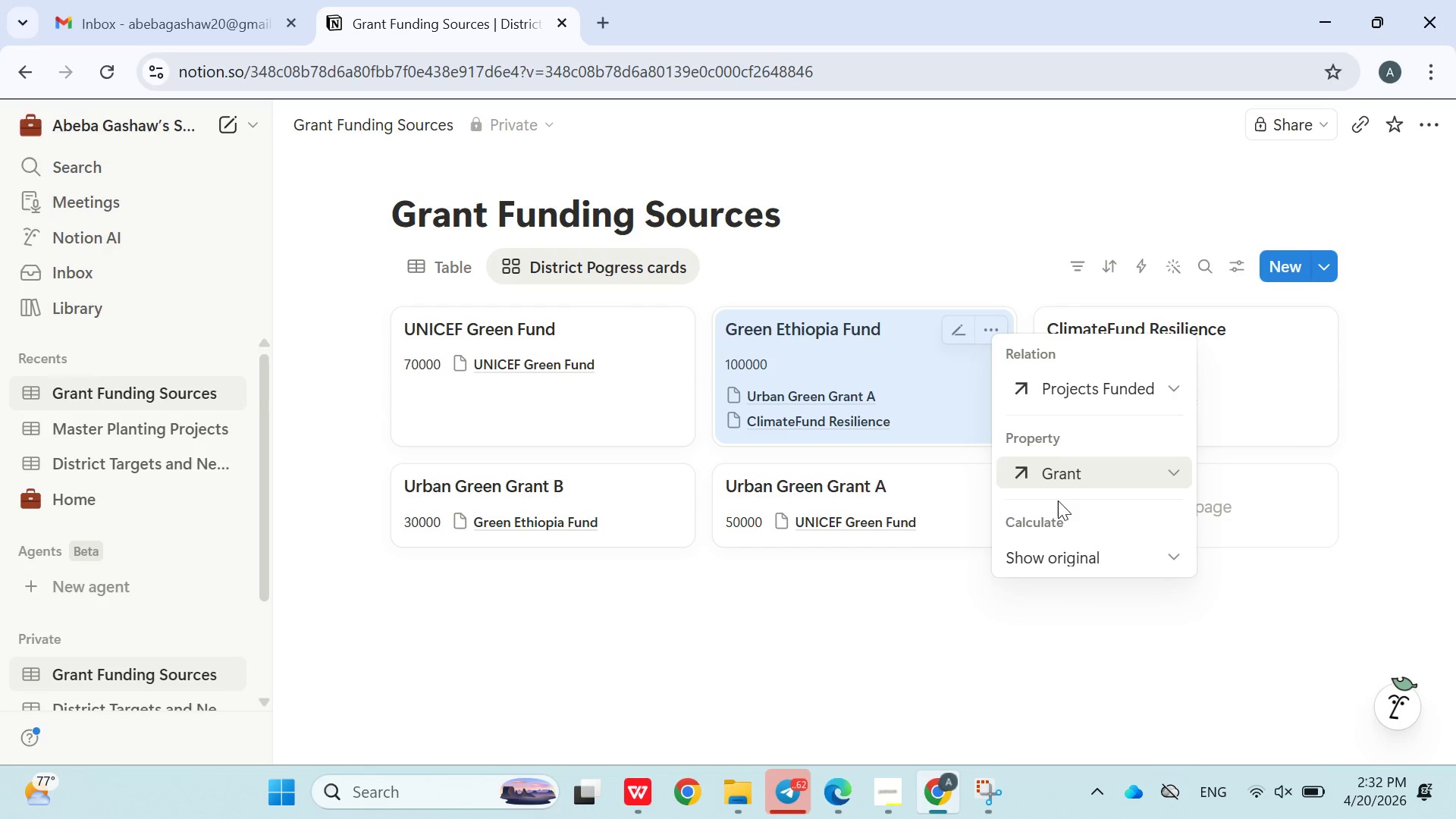 
left_click([762, 667])
 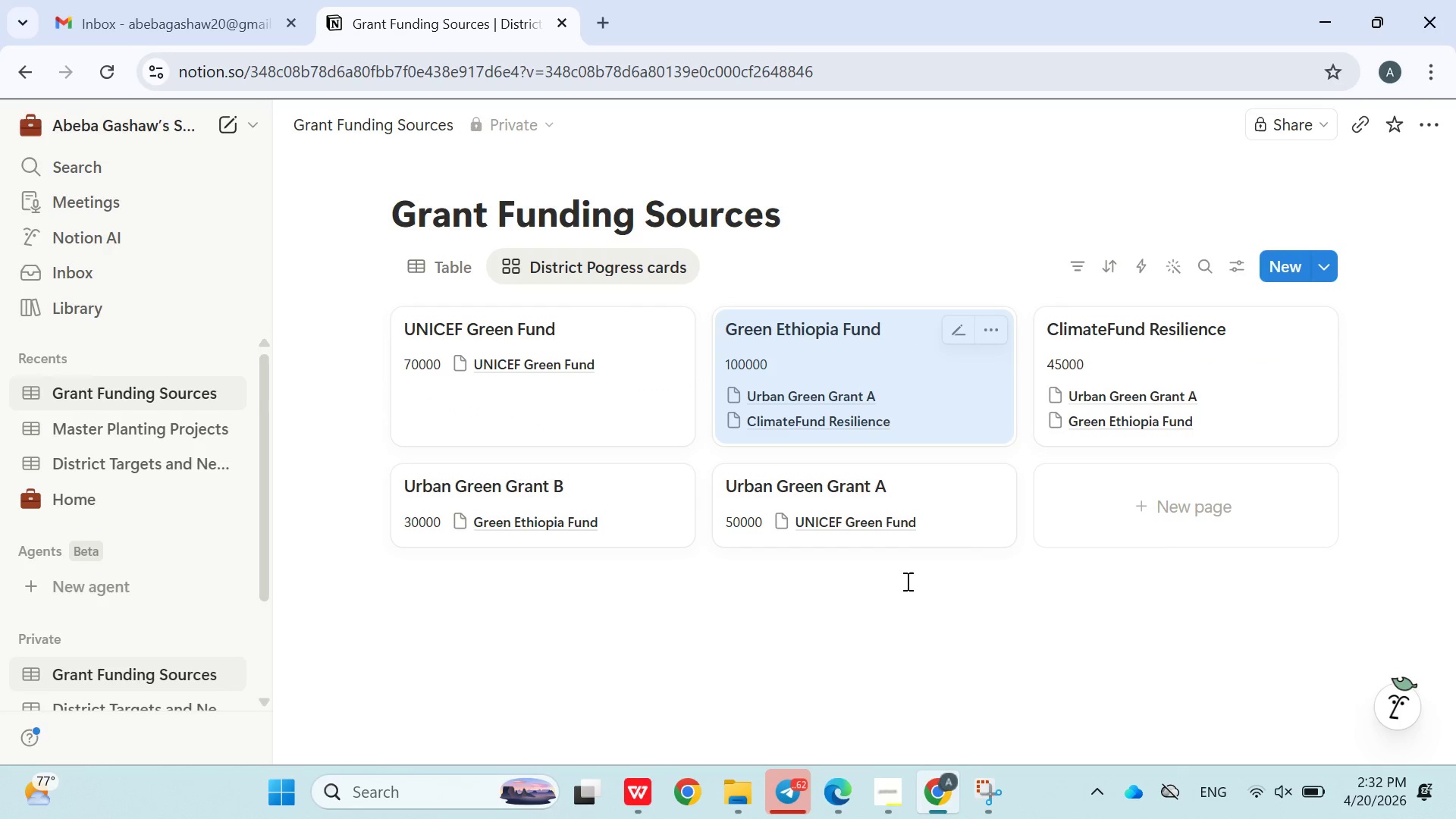 
left_click([885, 646])
 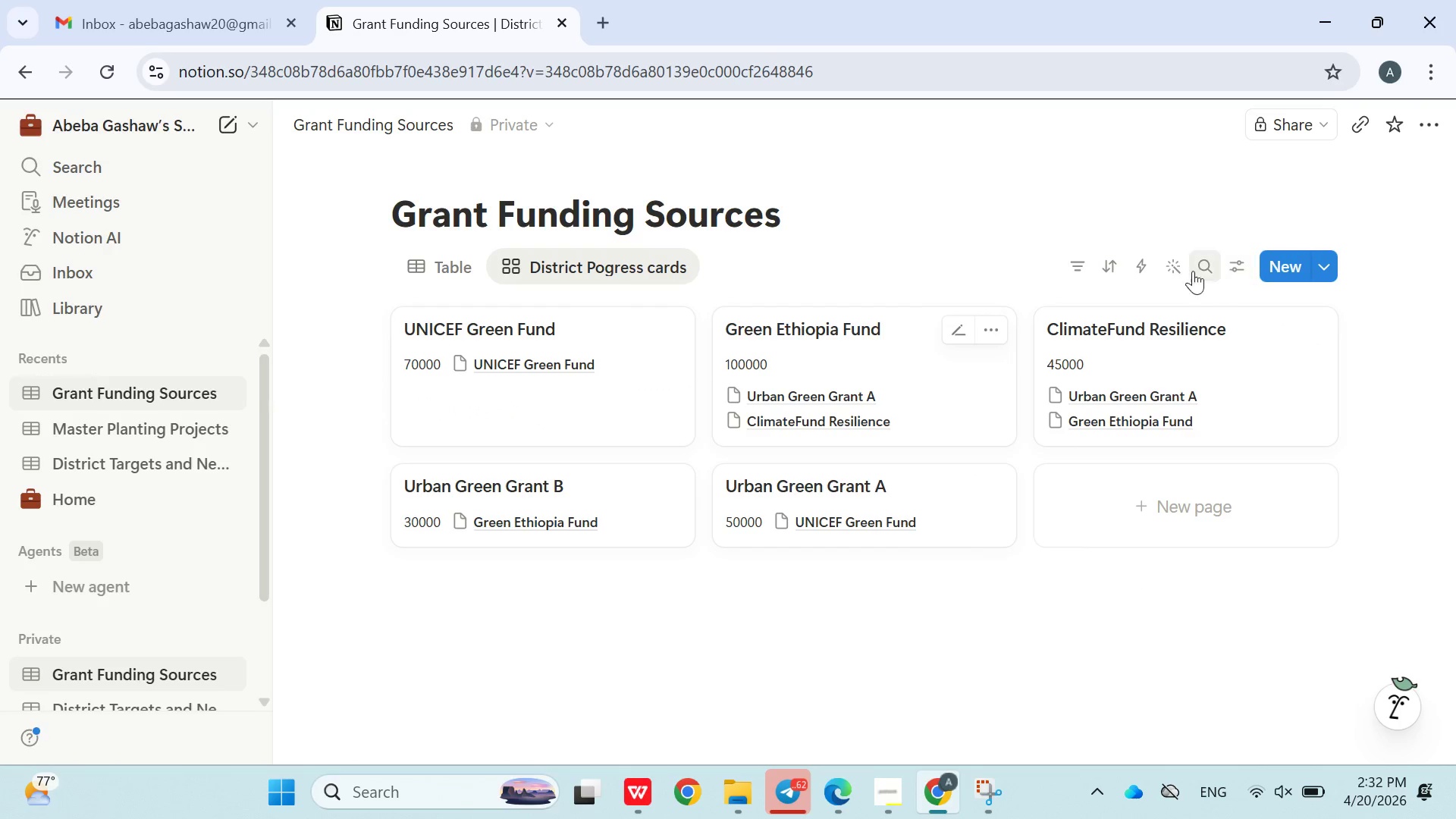 
left_click([1222, 264])
 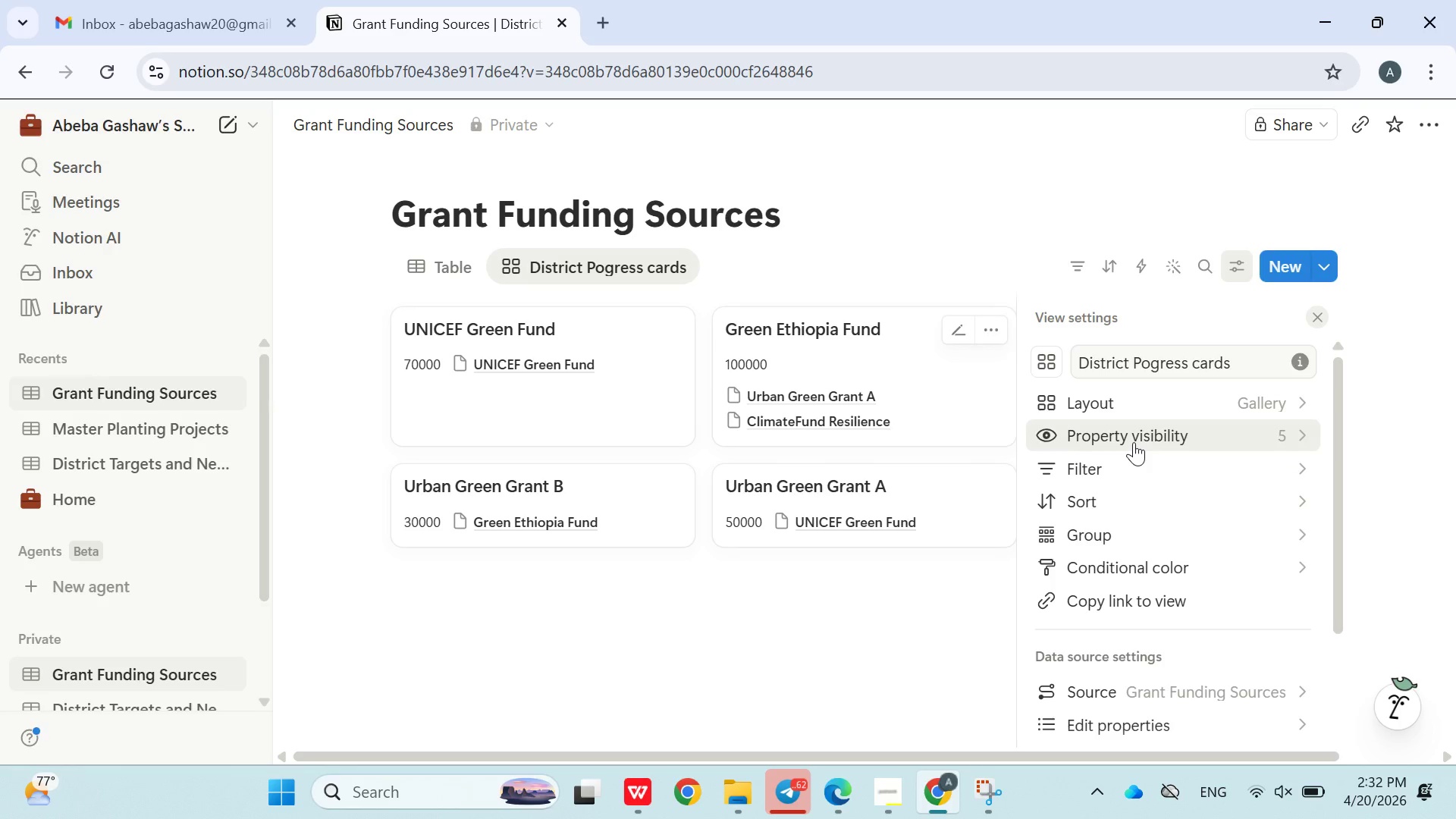 
left_click([1134, 442])
 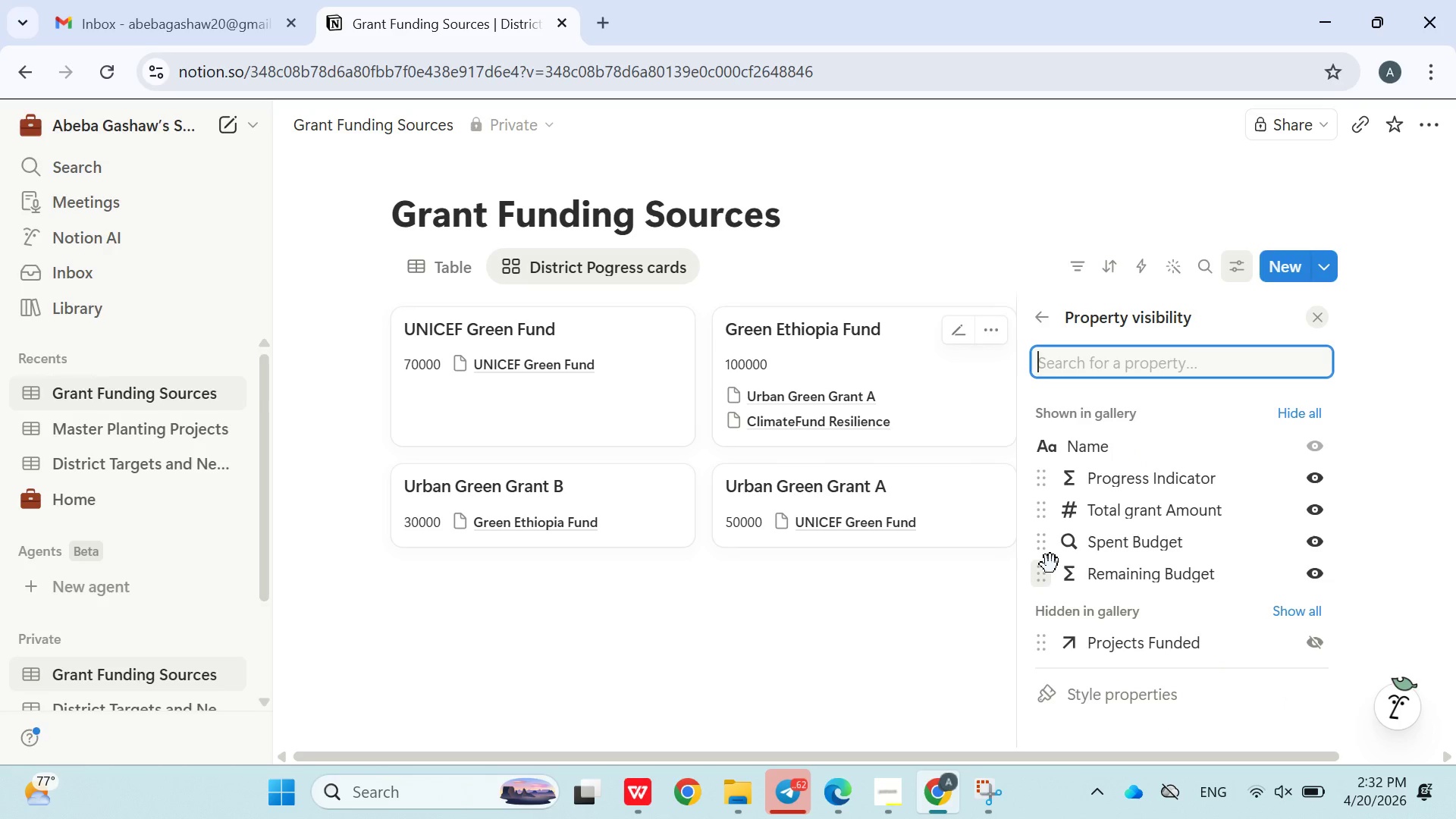 
scroll: coordinate [1181, 592], scroll_direction: down, amount: 2.0
 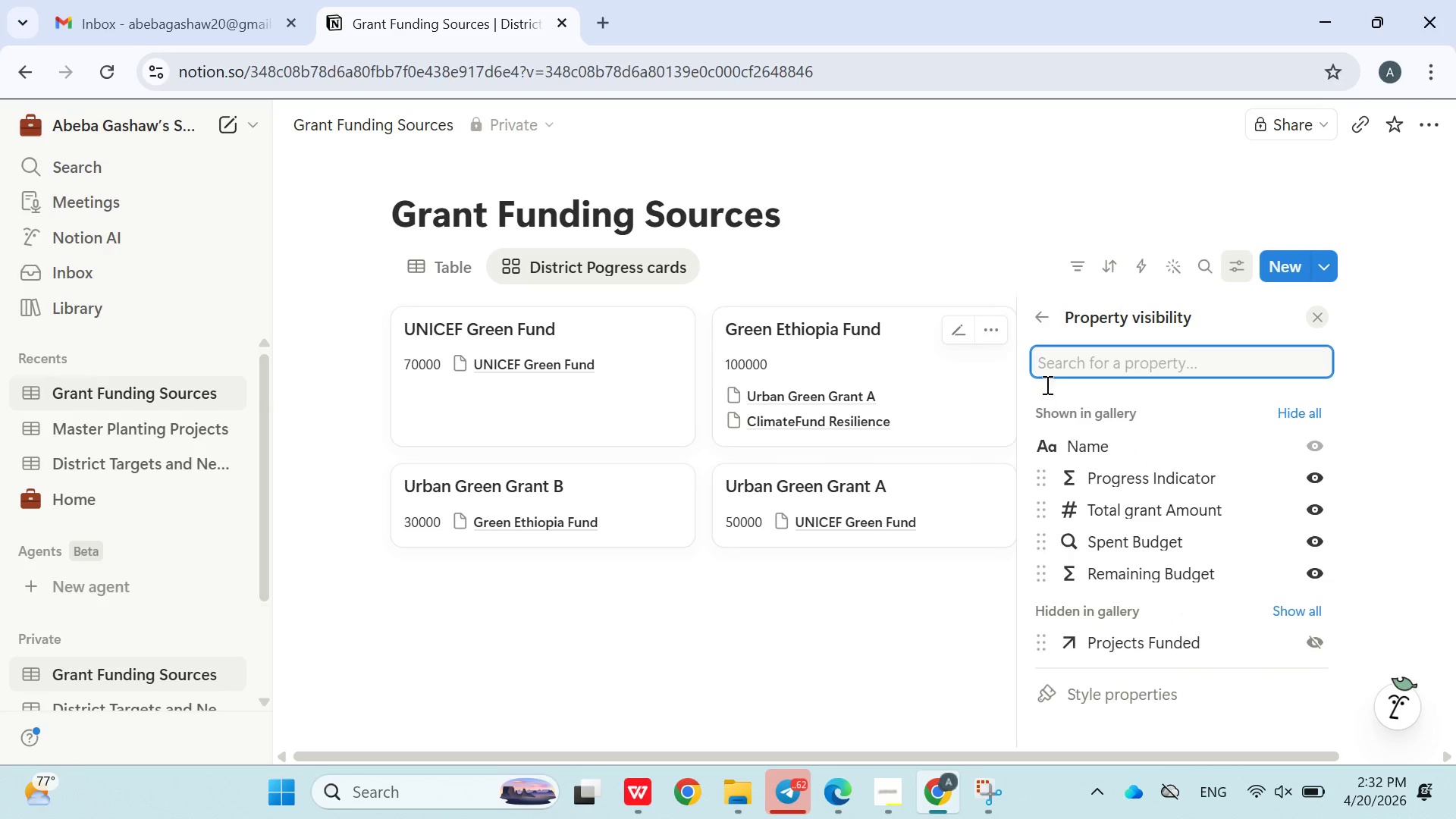 
left_click([1030, 327])
 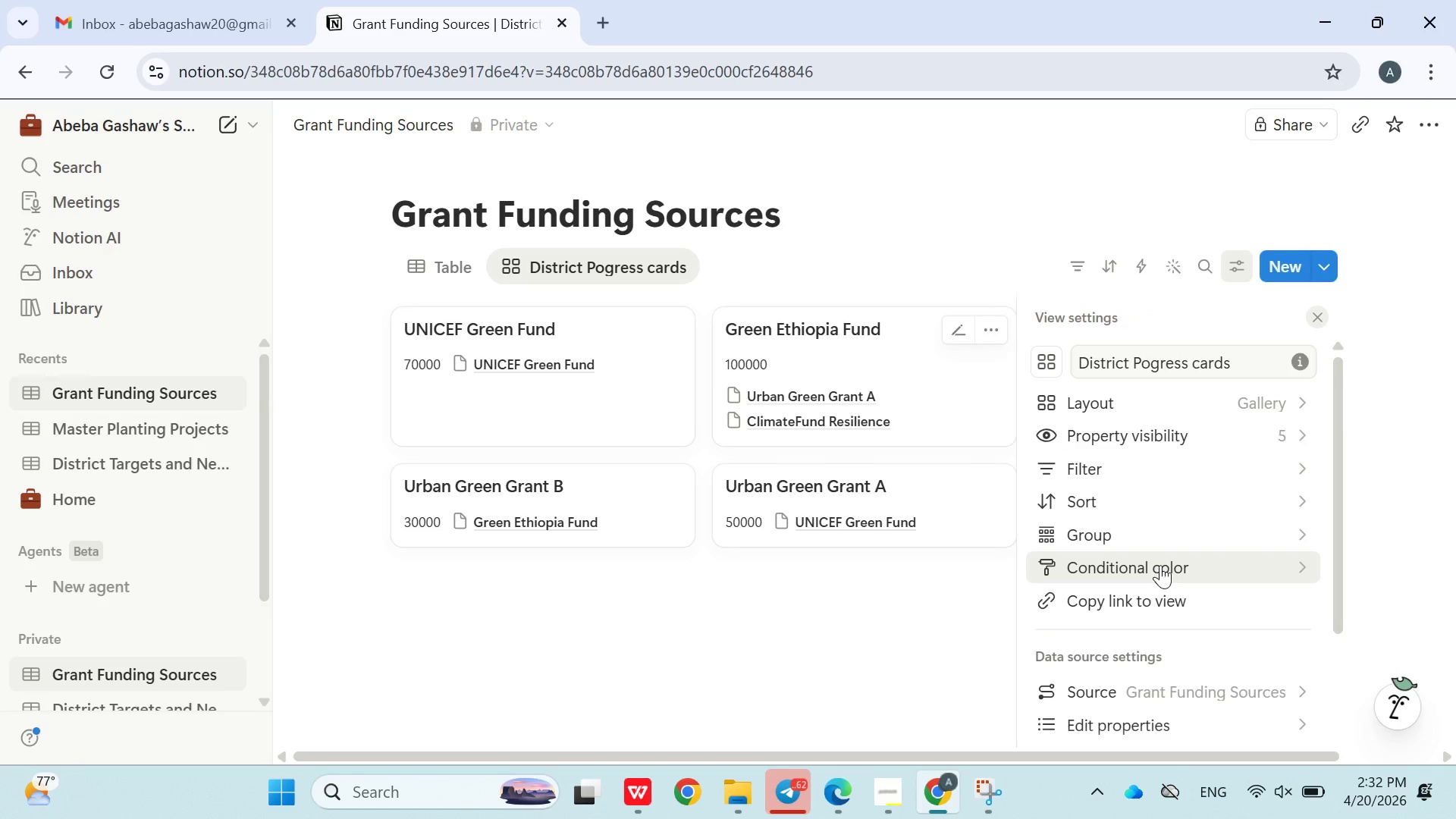 
left_click([1167, 565])
 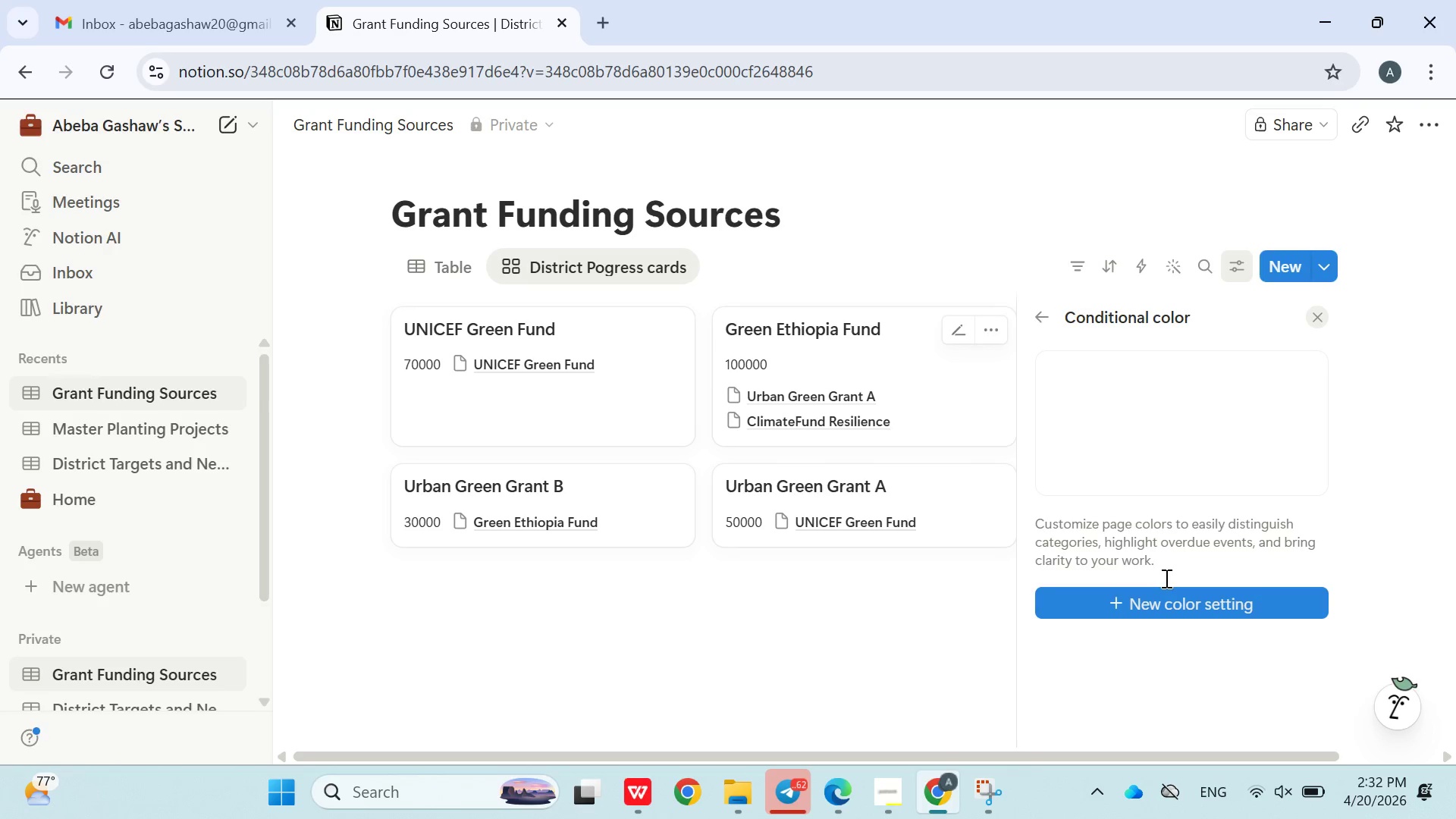 
left_click([1030, 315])
 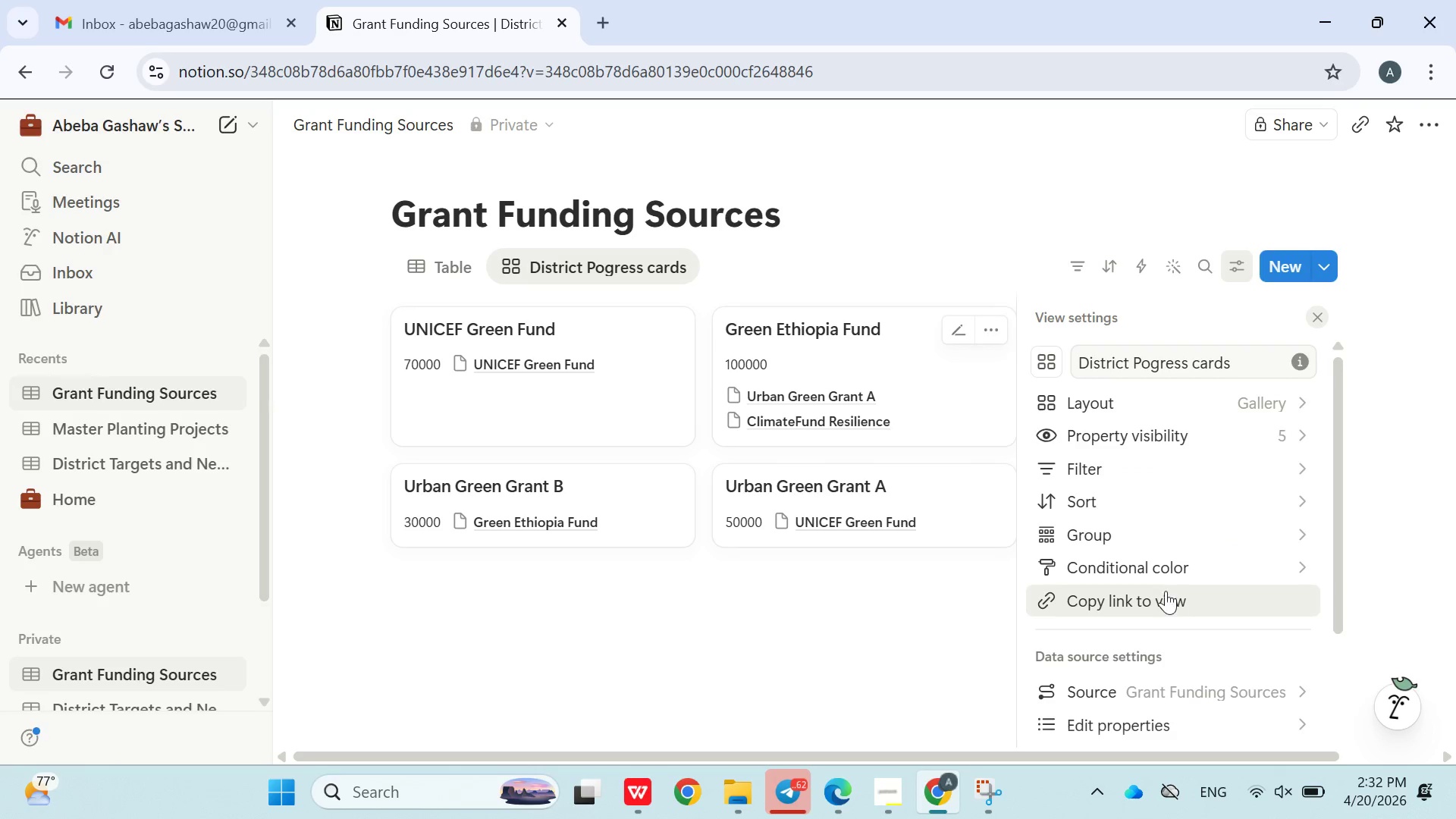 
scroll: coordinate [1180, 572], scroll_direction: down, amount: 2.0
 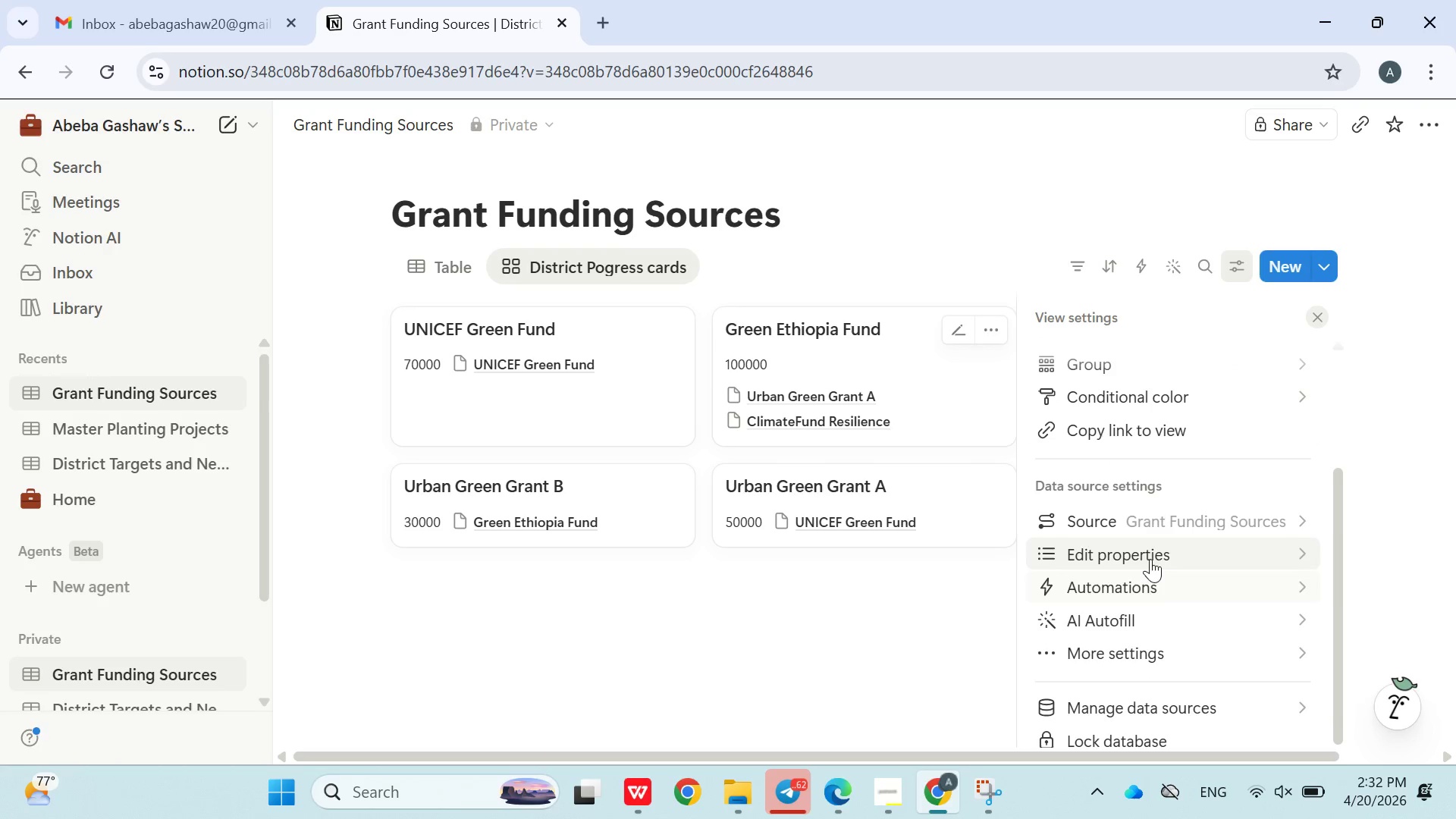 
left_click([1147, 559])
 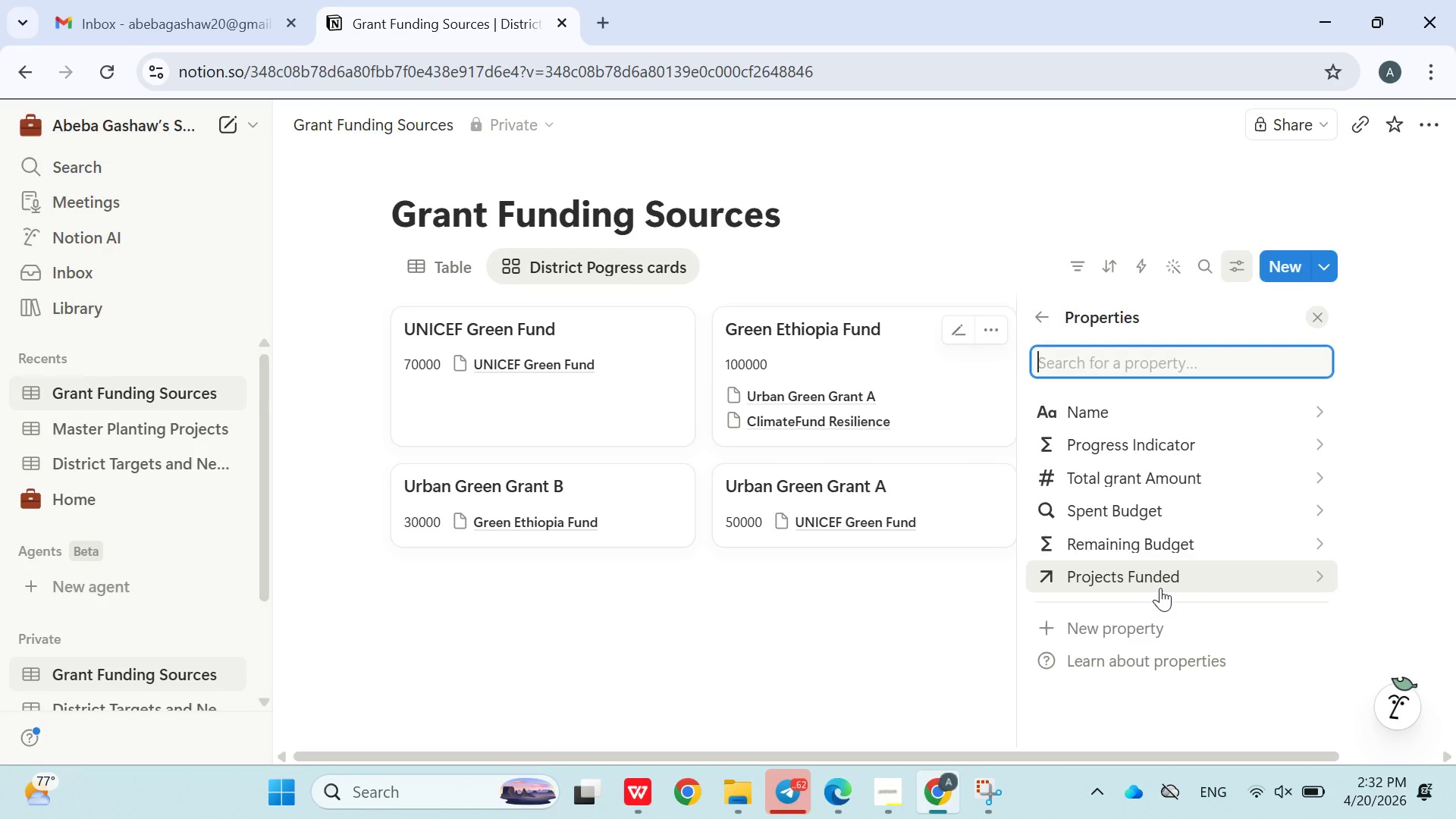 
left_click([1146, 547])
 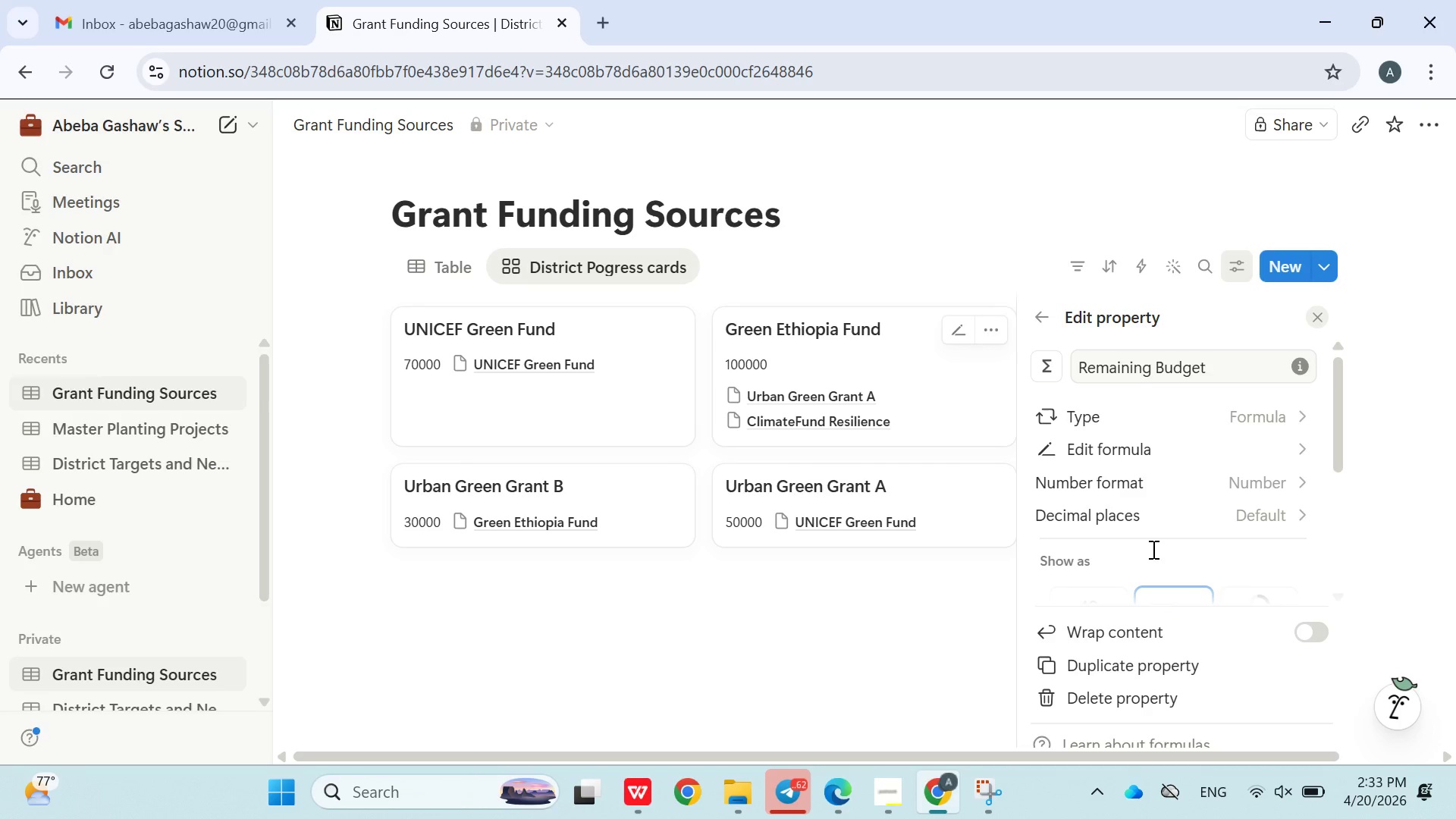 
scroll: coordinate [1157, 559], scroll_direction: down, amount: 2.0
 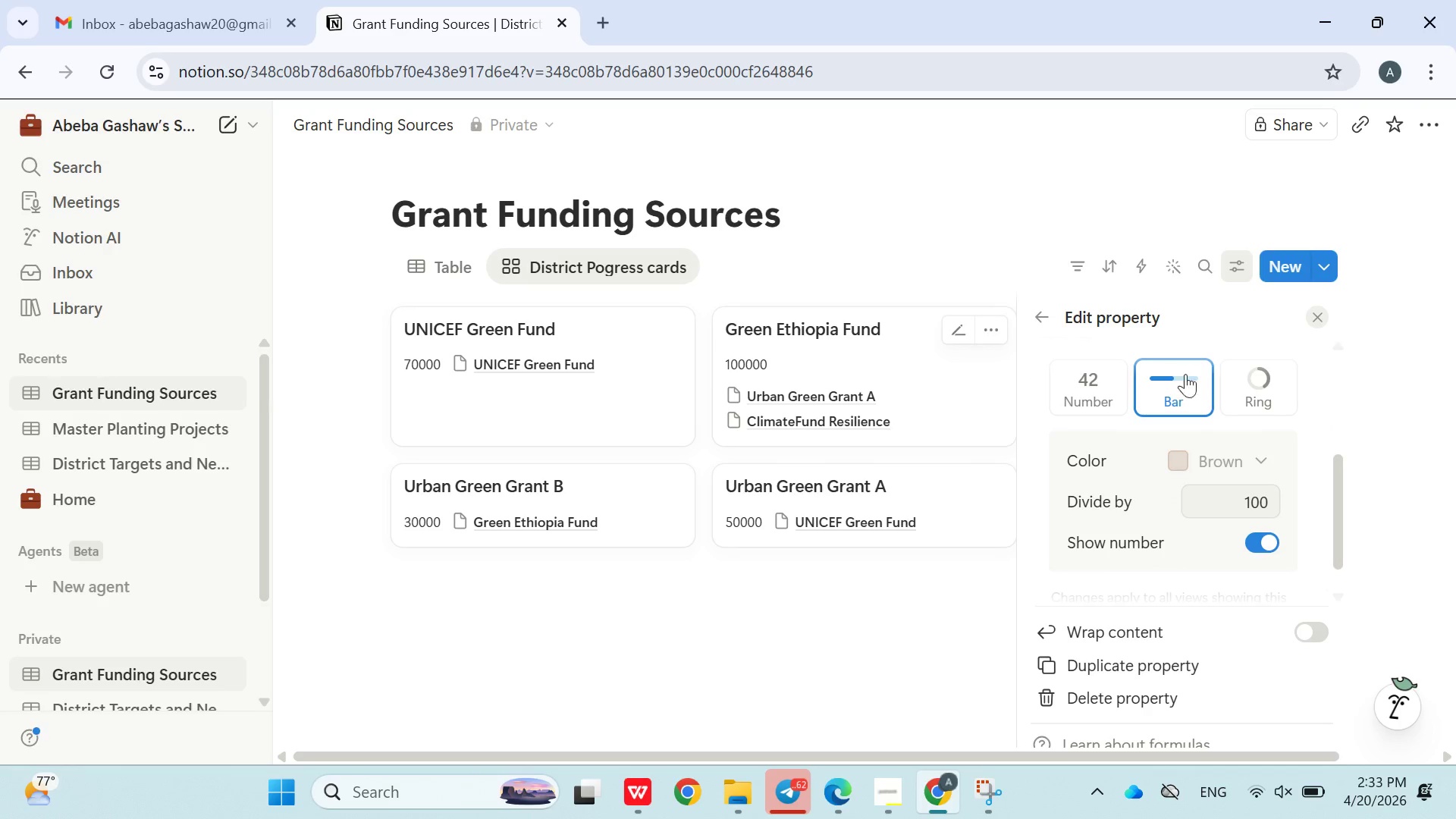 
left_click([1180, 382])
 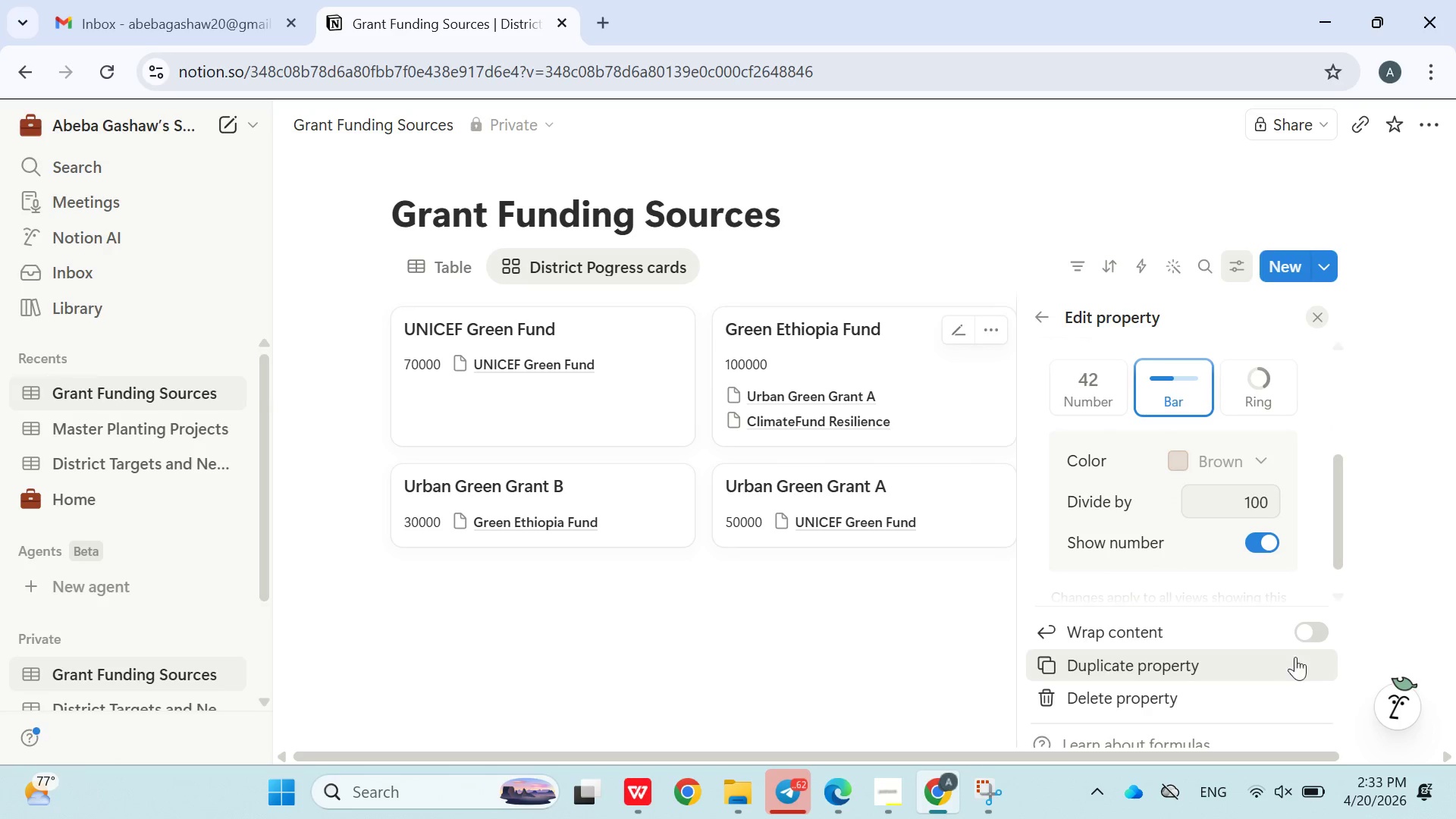 
left_click([1301, 639])
 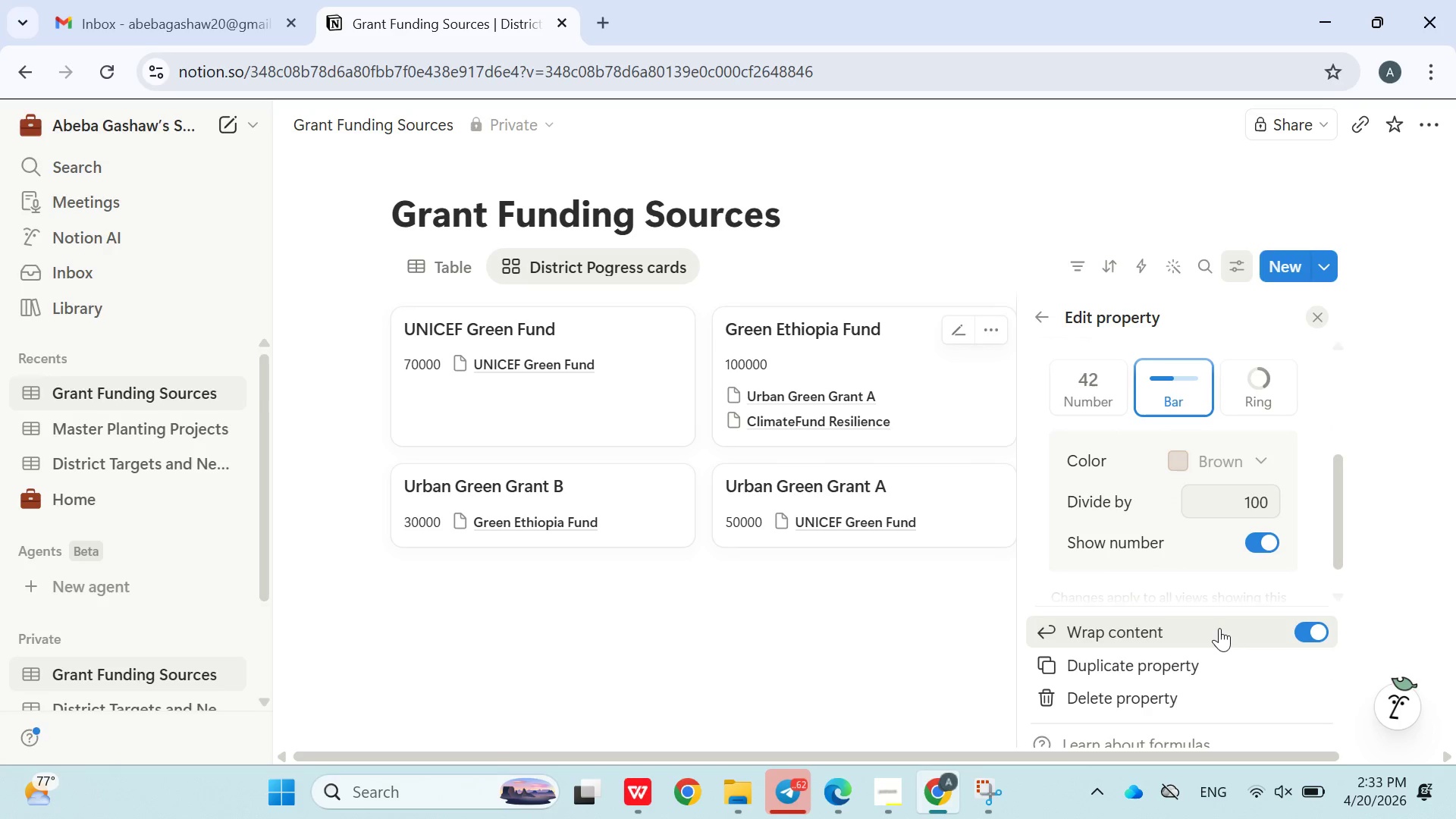 
scroll: coordinate [1219, 628], scroll_direction: down, amount: 3.0
 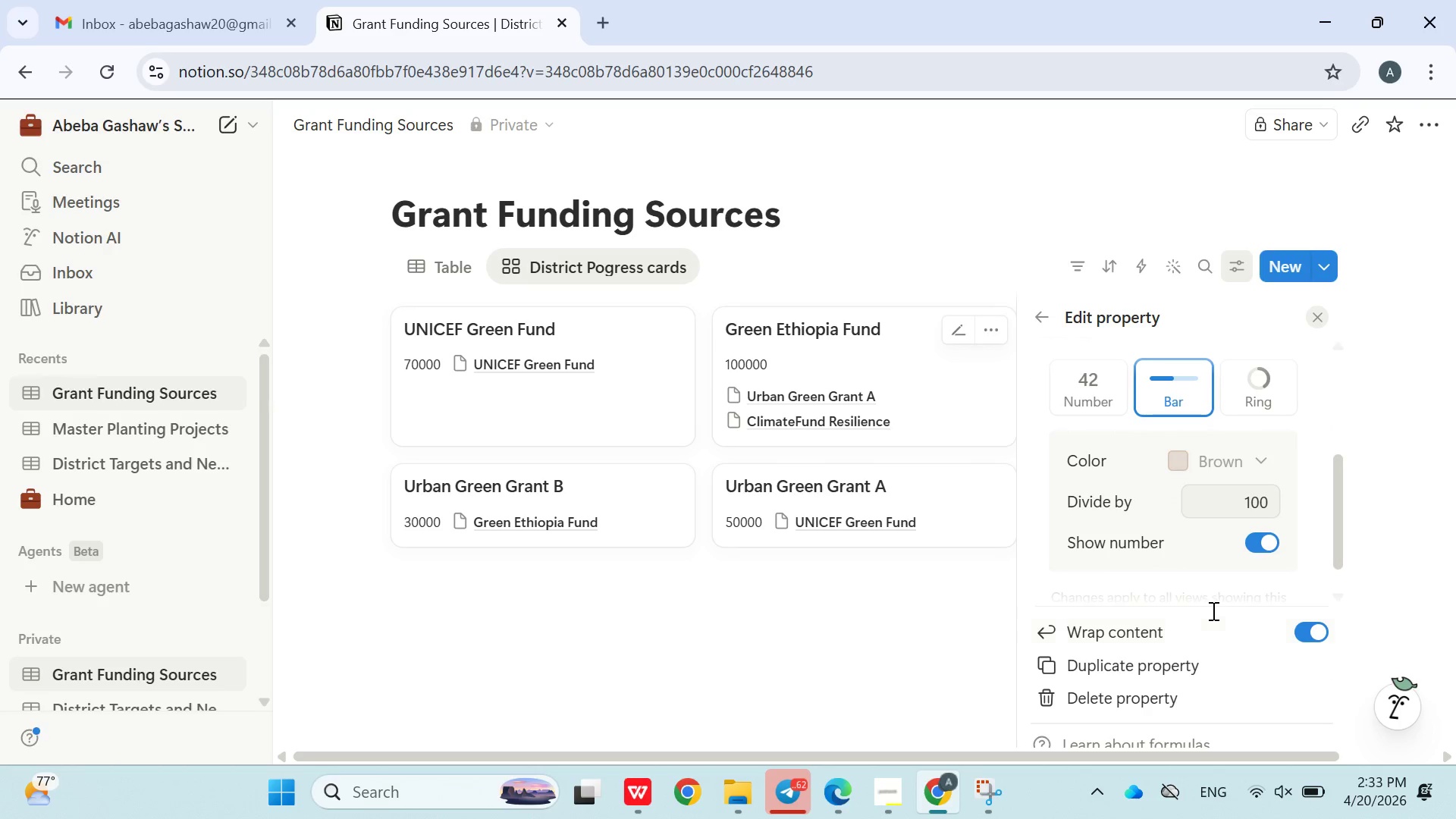 
scroll: coordinate [1205, 595], scroll_direction: up, amount: 1.0
 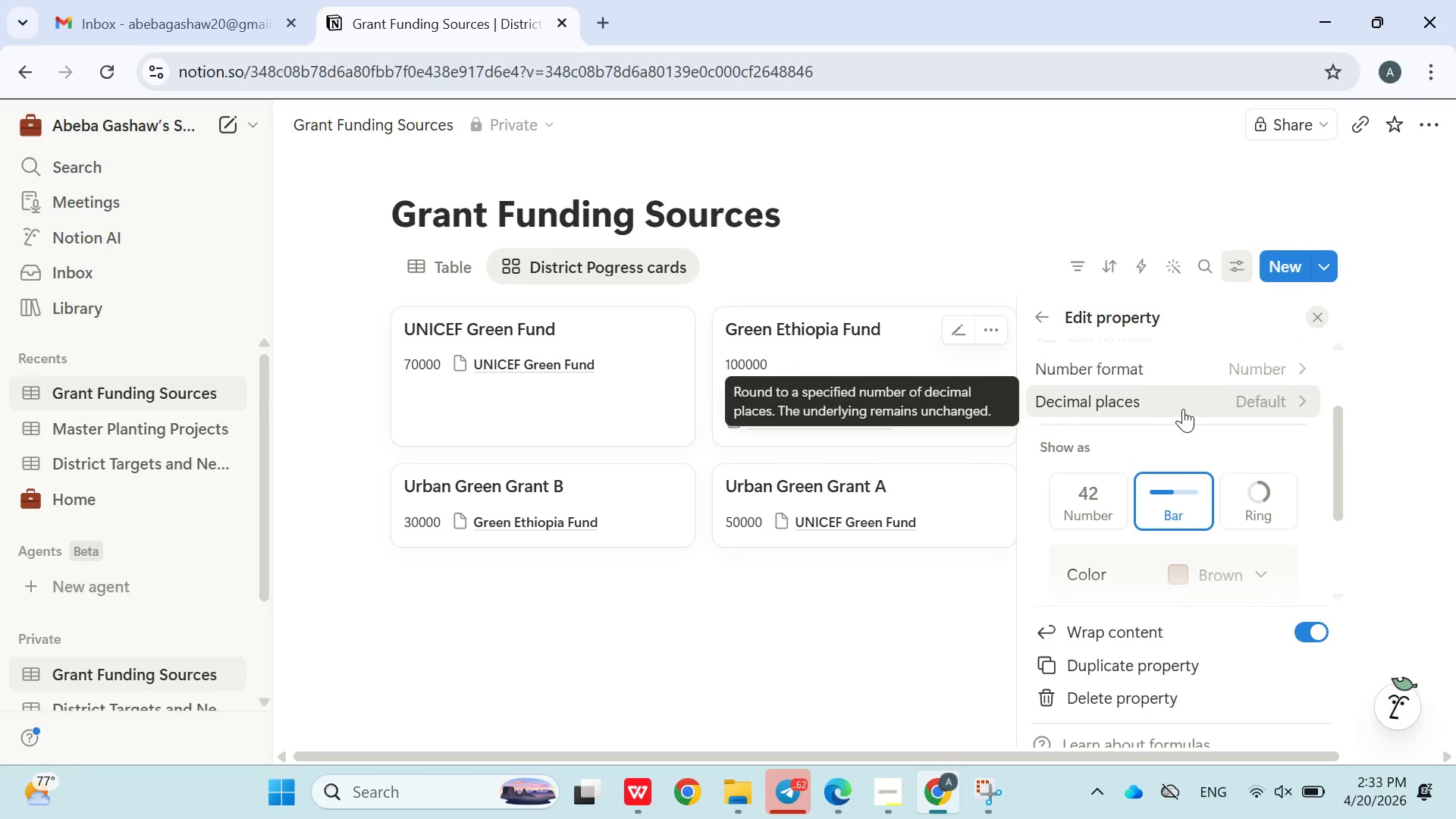 
left_click([1188, 409])
 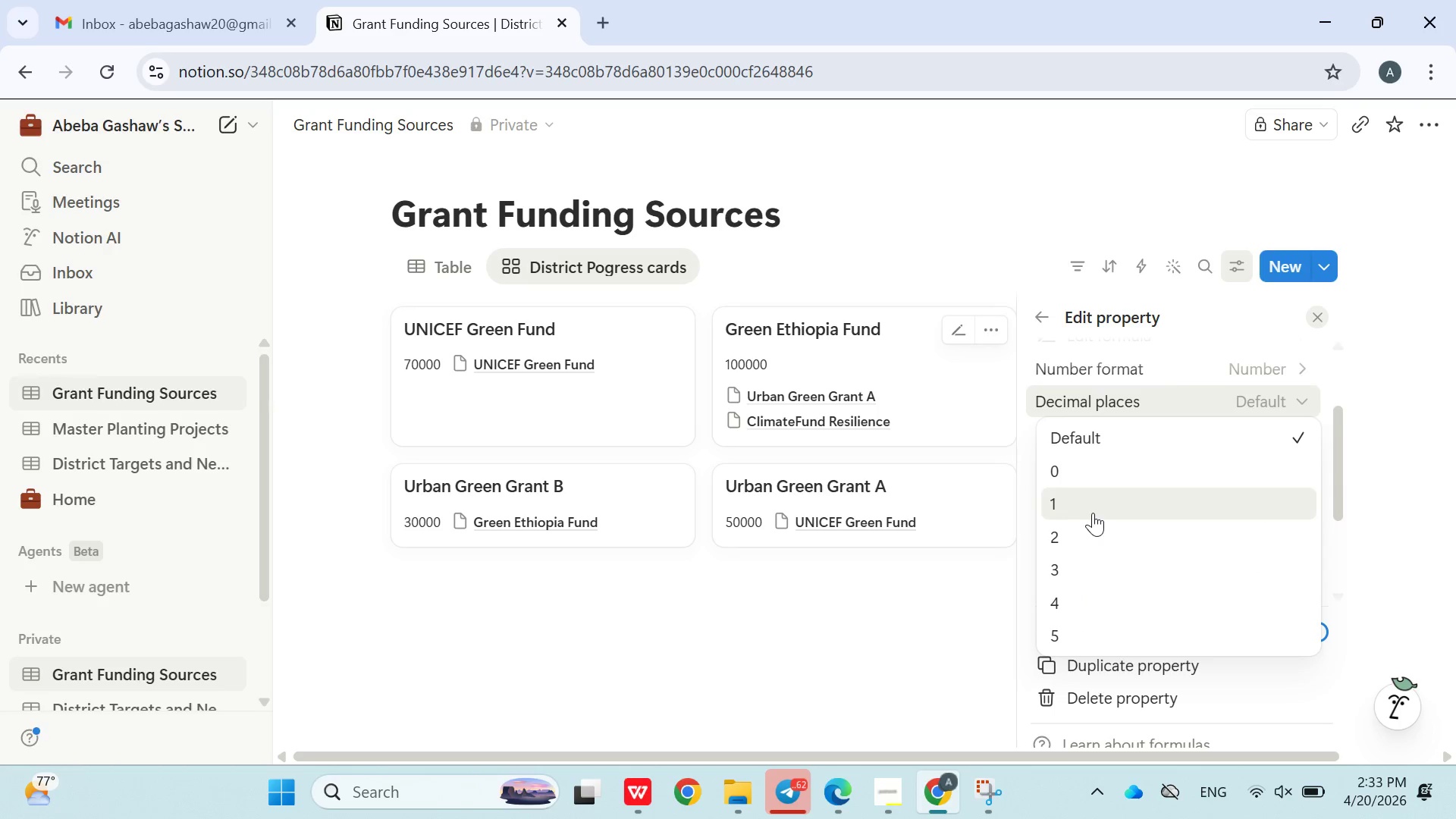 
left_click([1051, 568])
 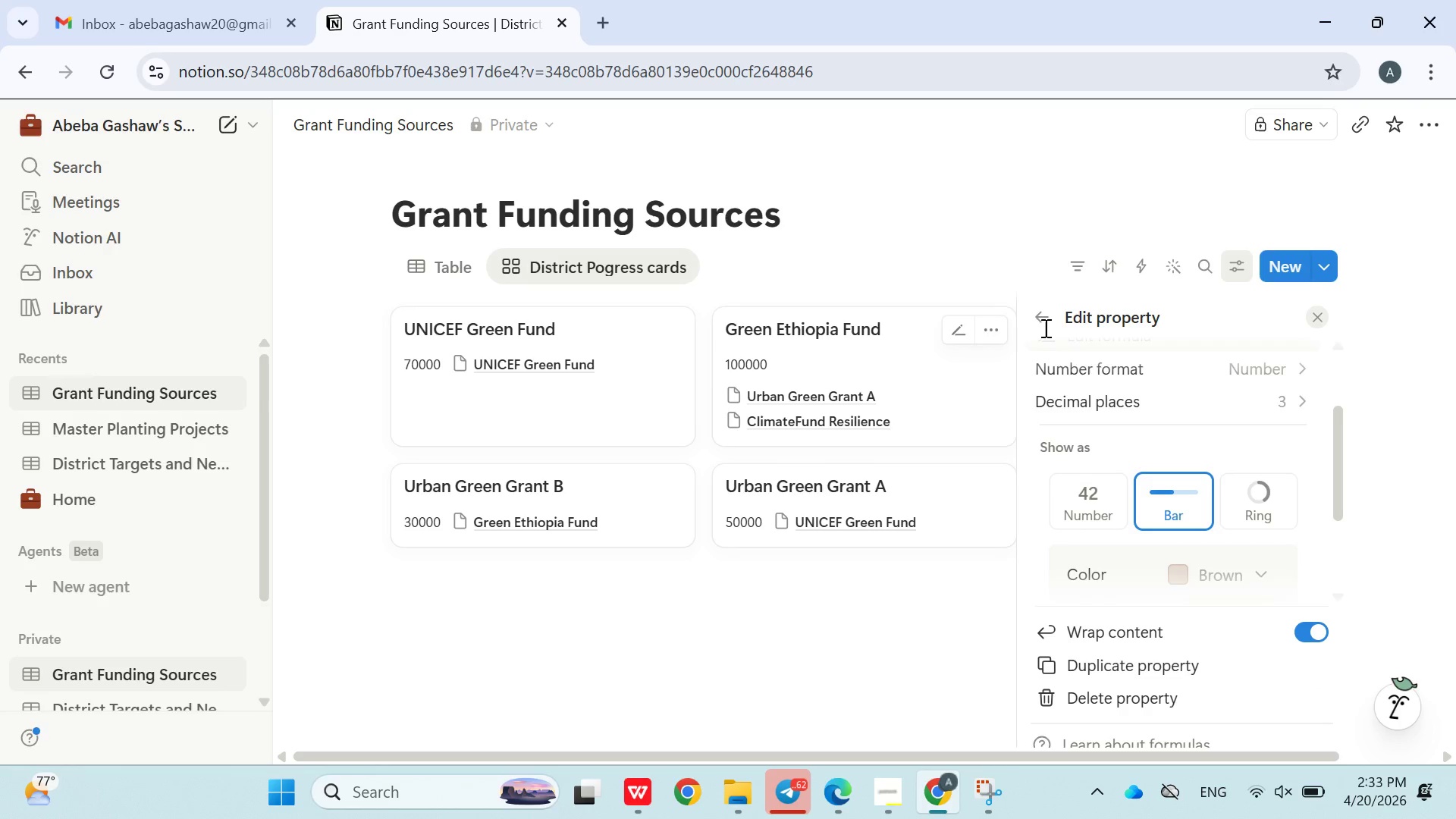 
left_click([1039, 315])
 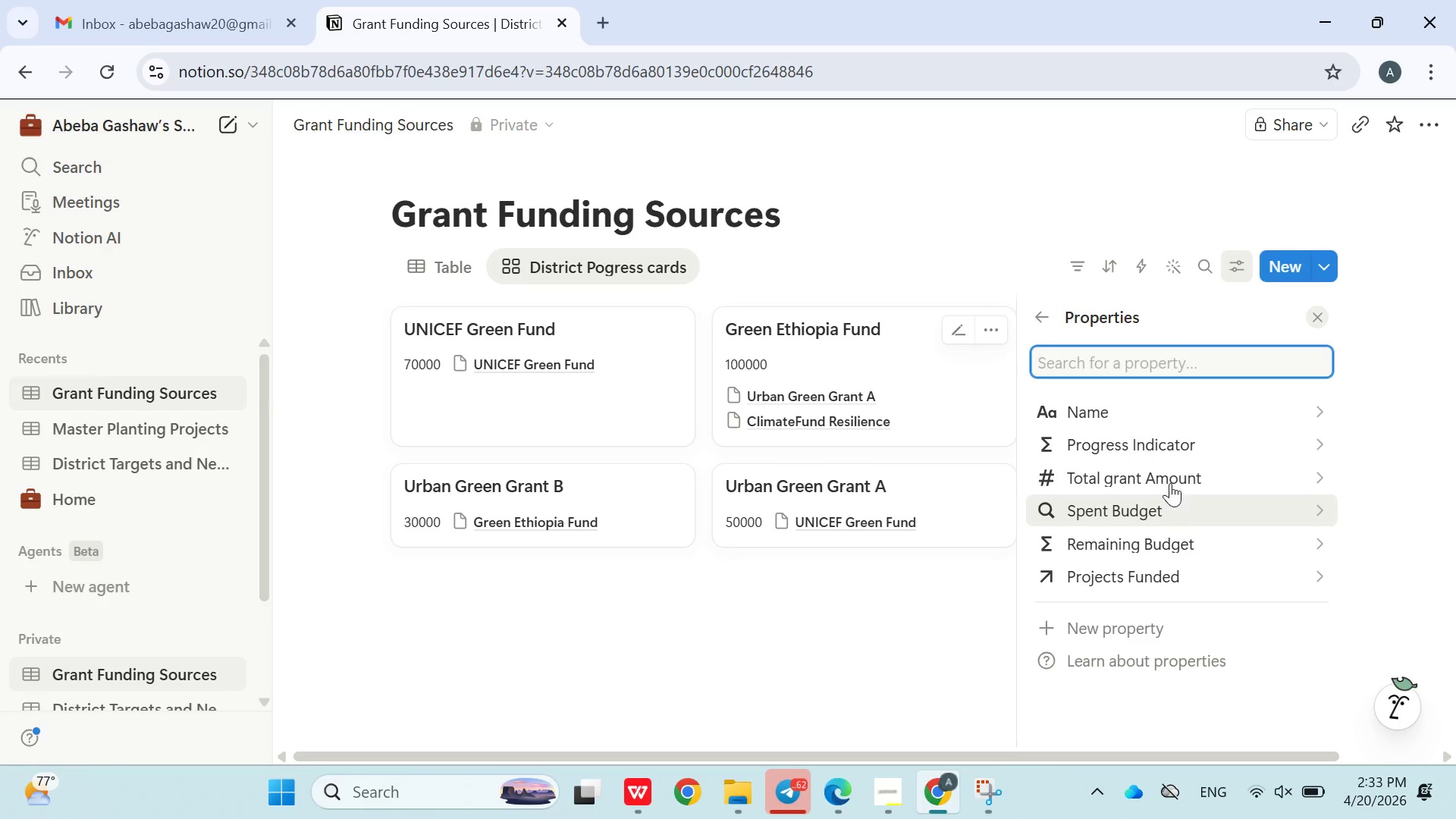 
left_click([1159, 456])
 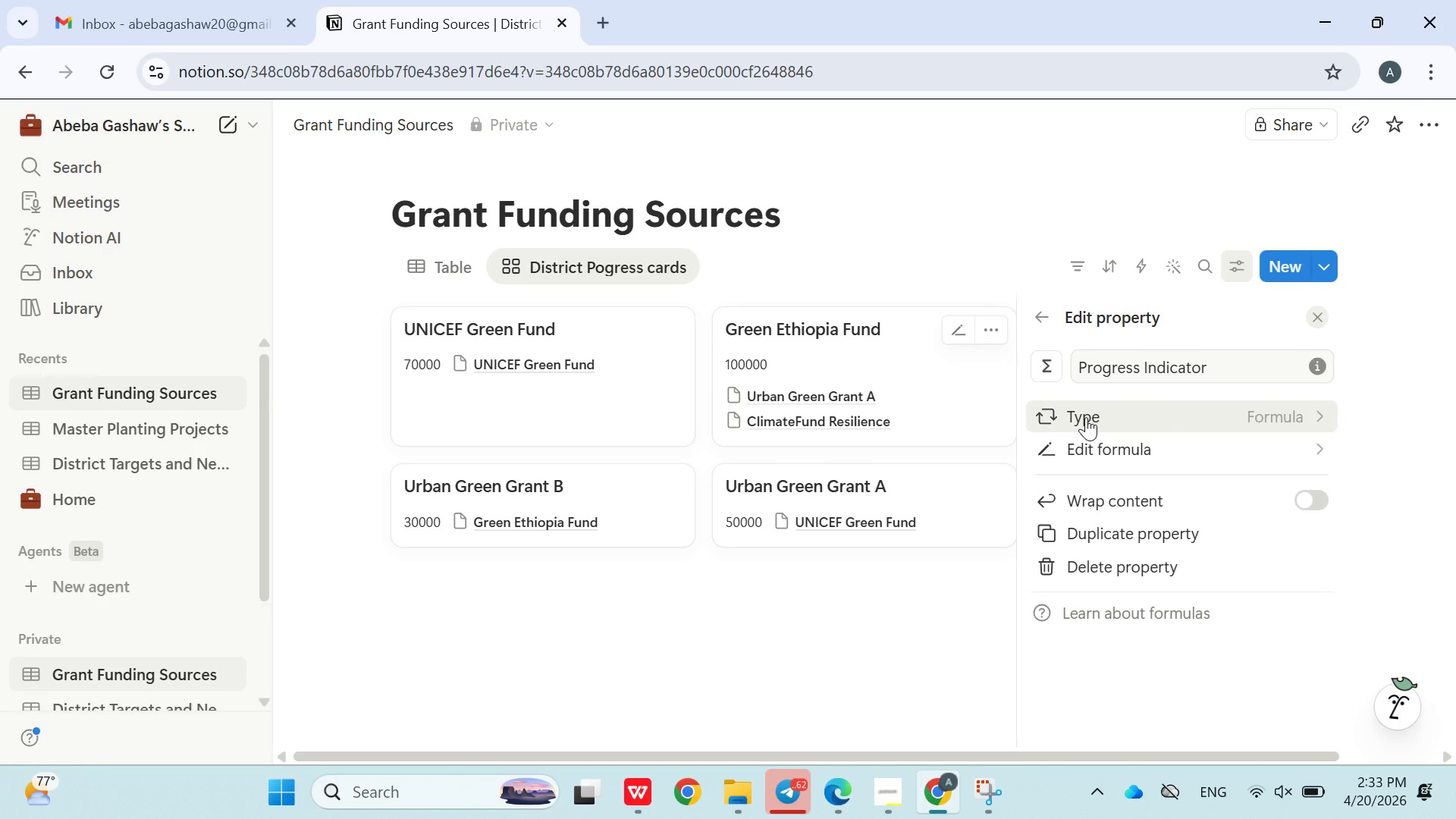 
left_click([1037, 316])
 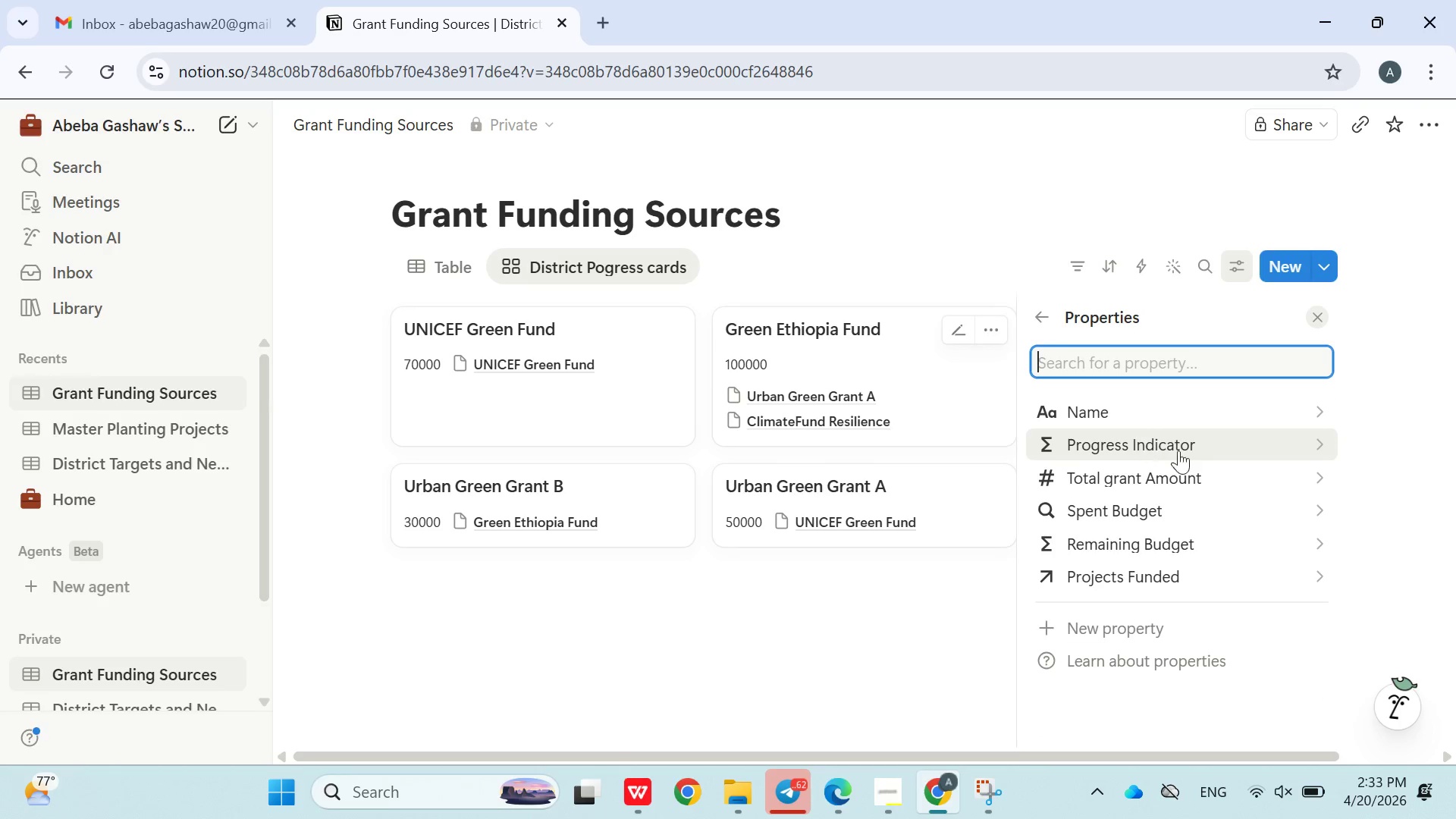 
left_click([1263, 450])
 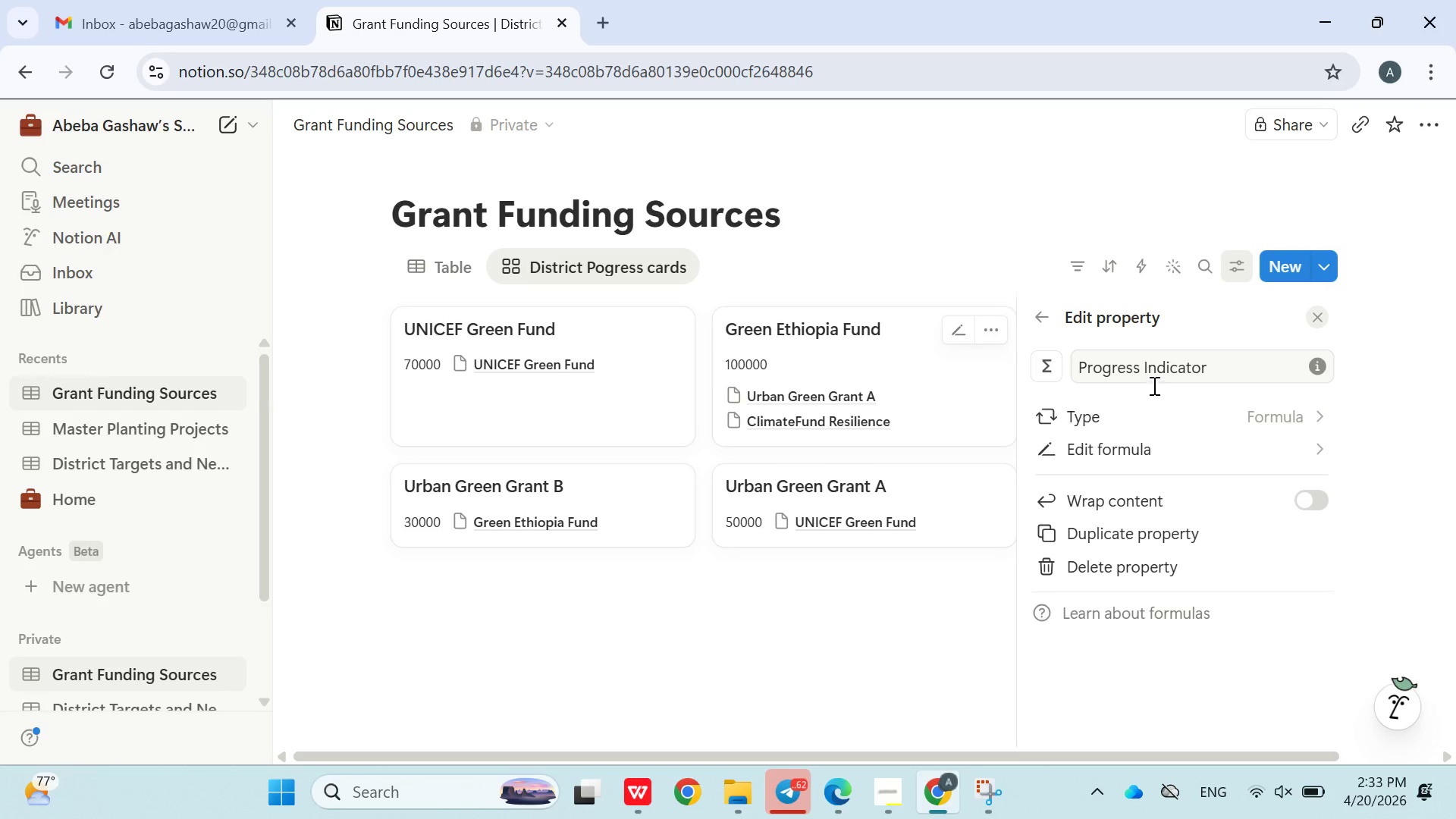 
left_click([1154, 384])
 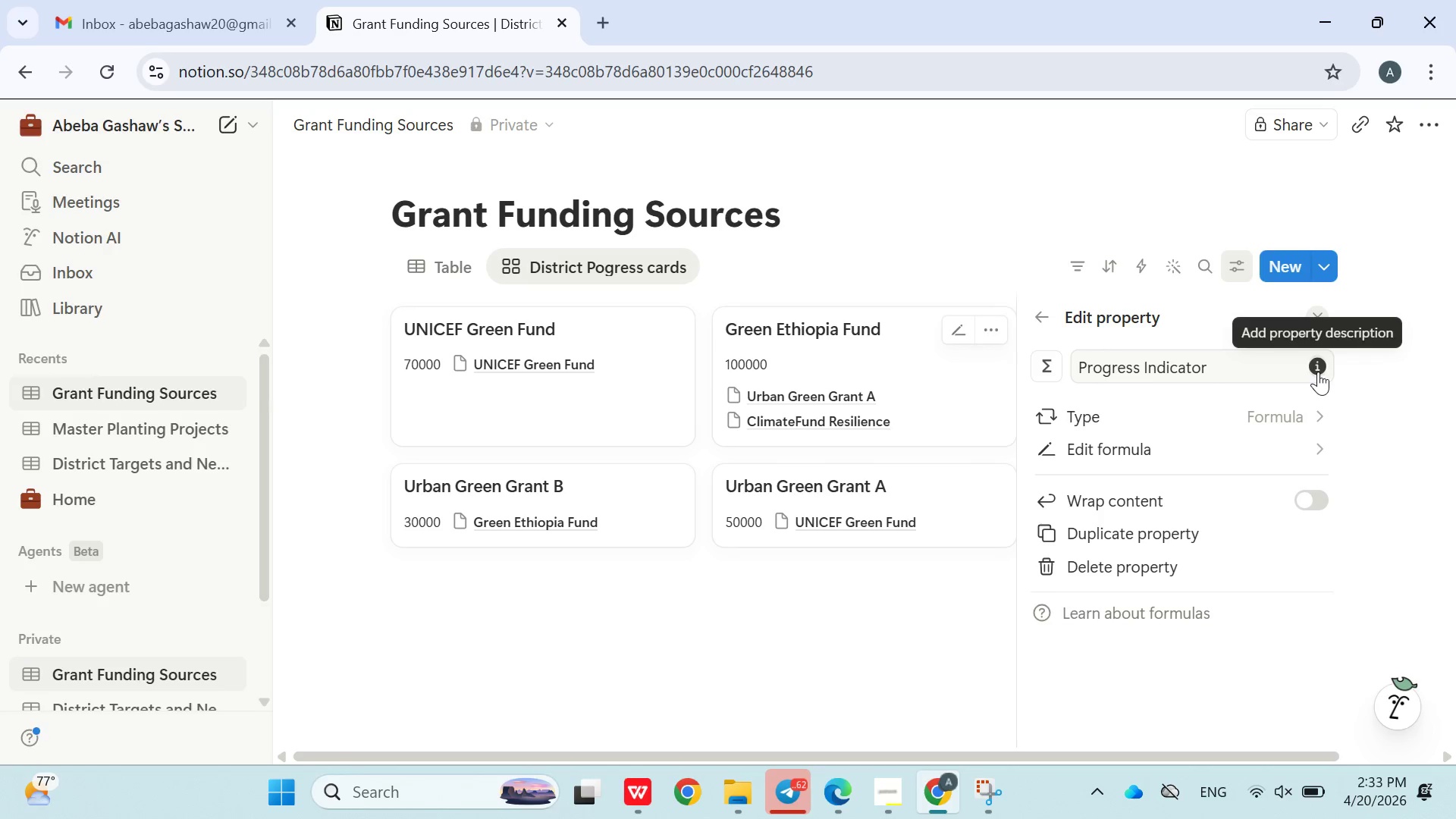 
left_click([1319, 372])
 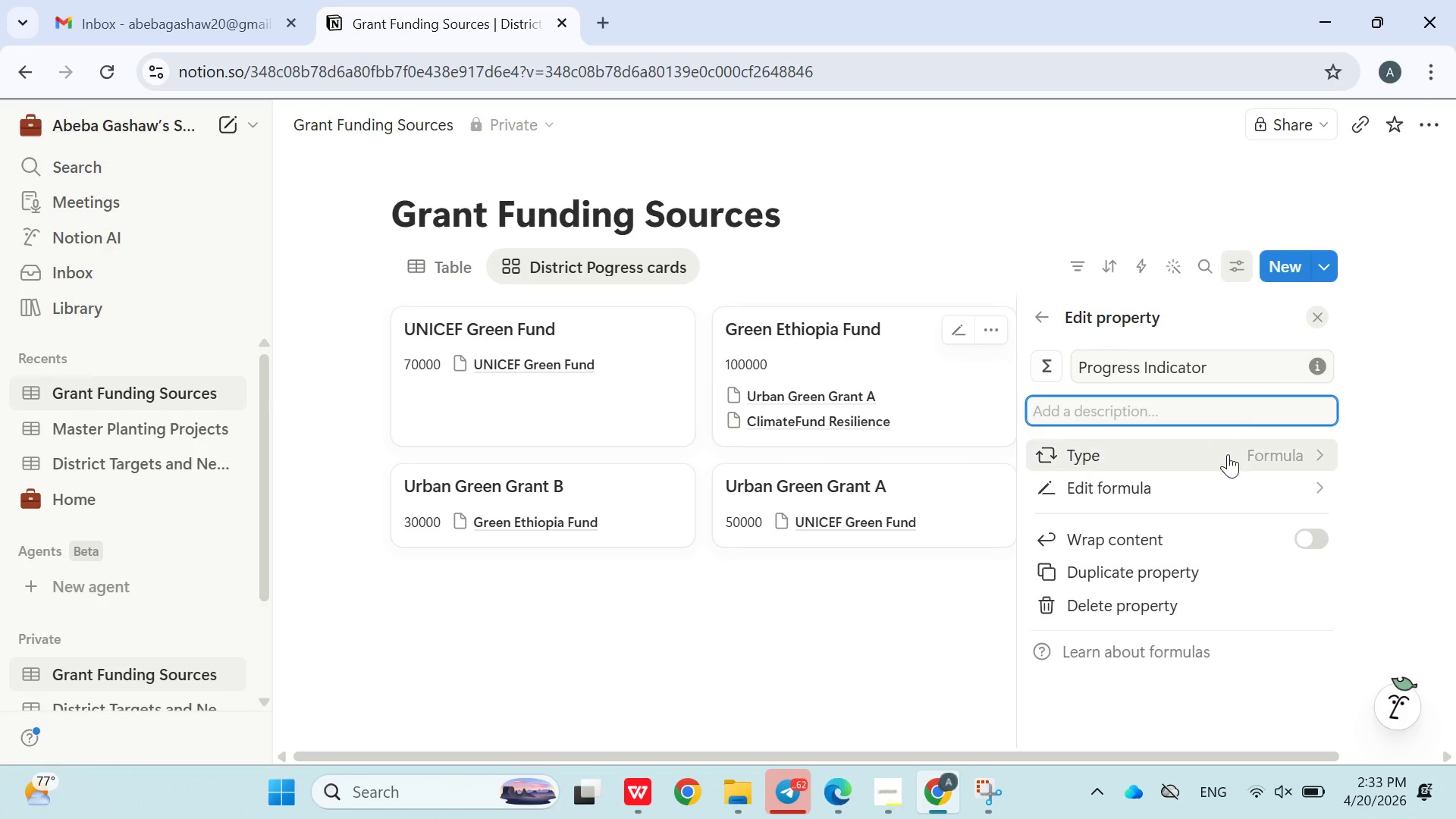 
left_click([1226, 457])
 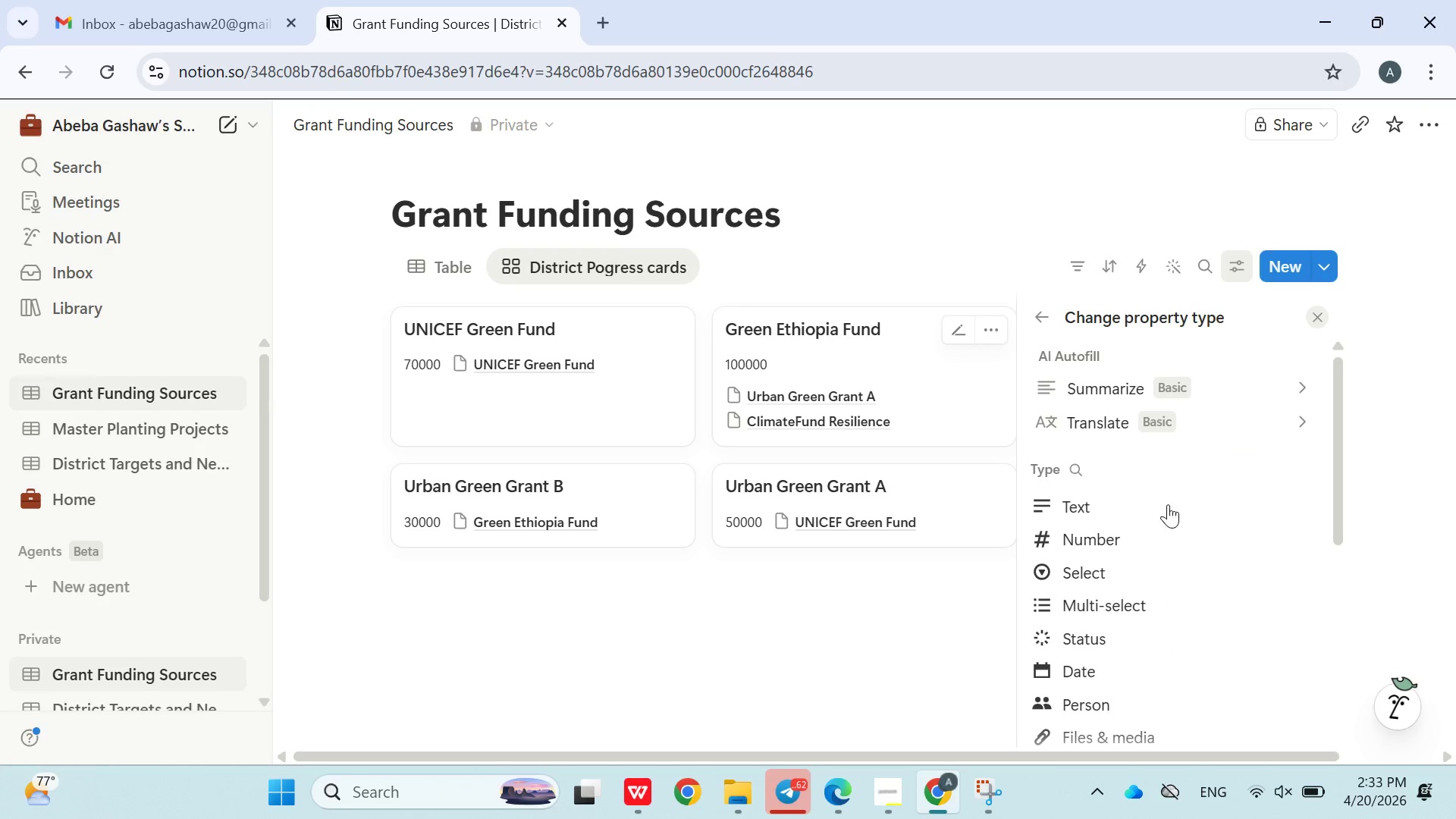 
scroll: coordinate [1154, 538], scroll_direction: down, amount: 5.0
 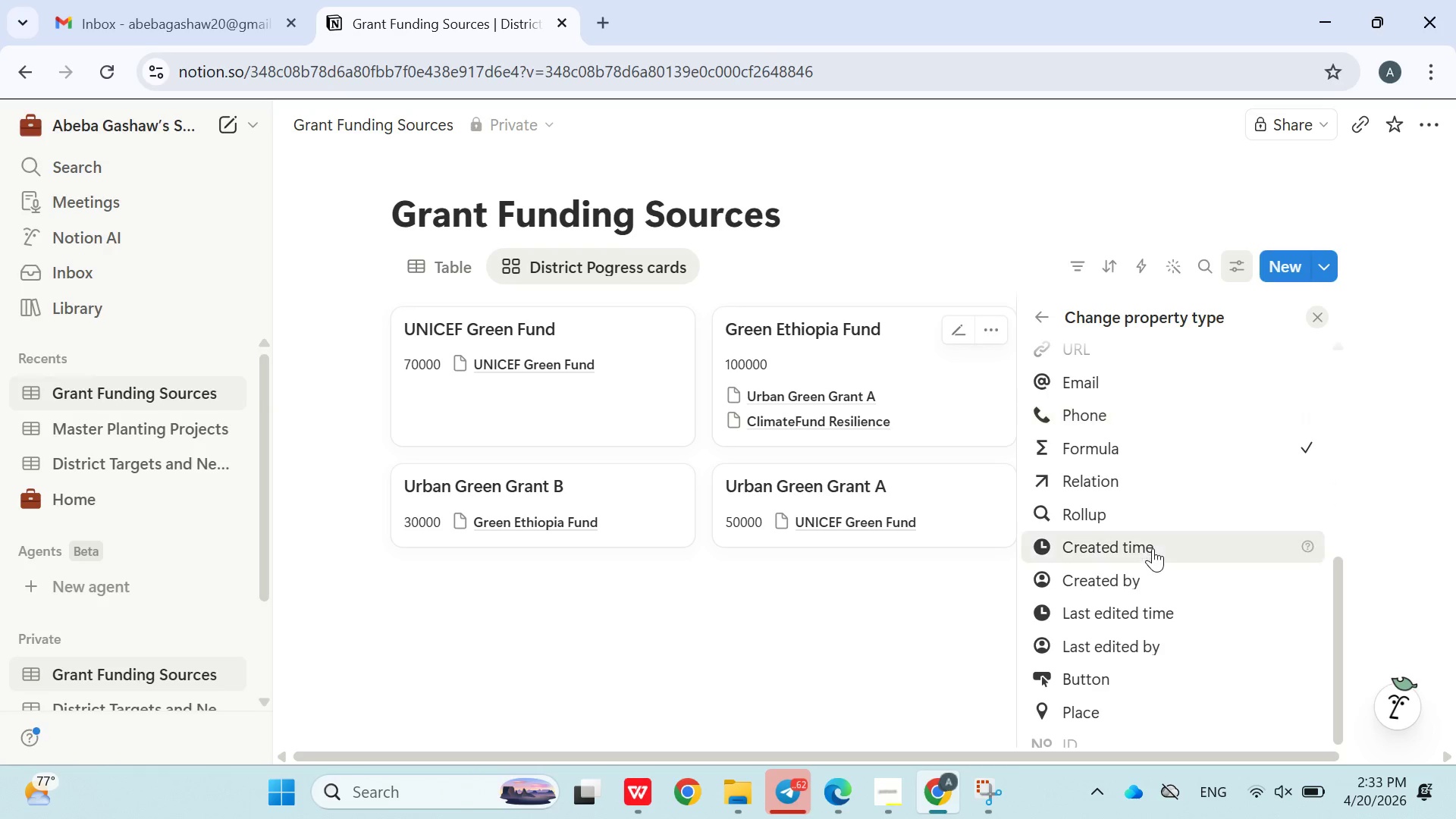 
scroll: coordinate [1153, 548], scroll_direction: up, amount: 3.0
 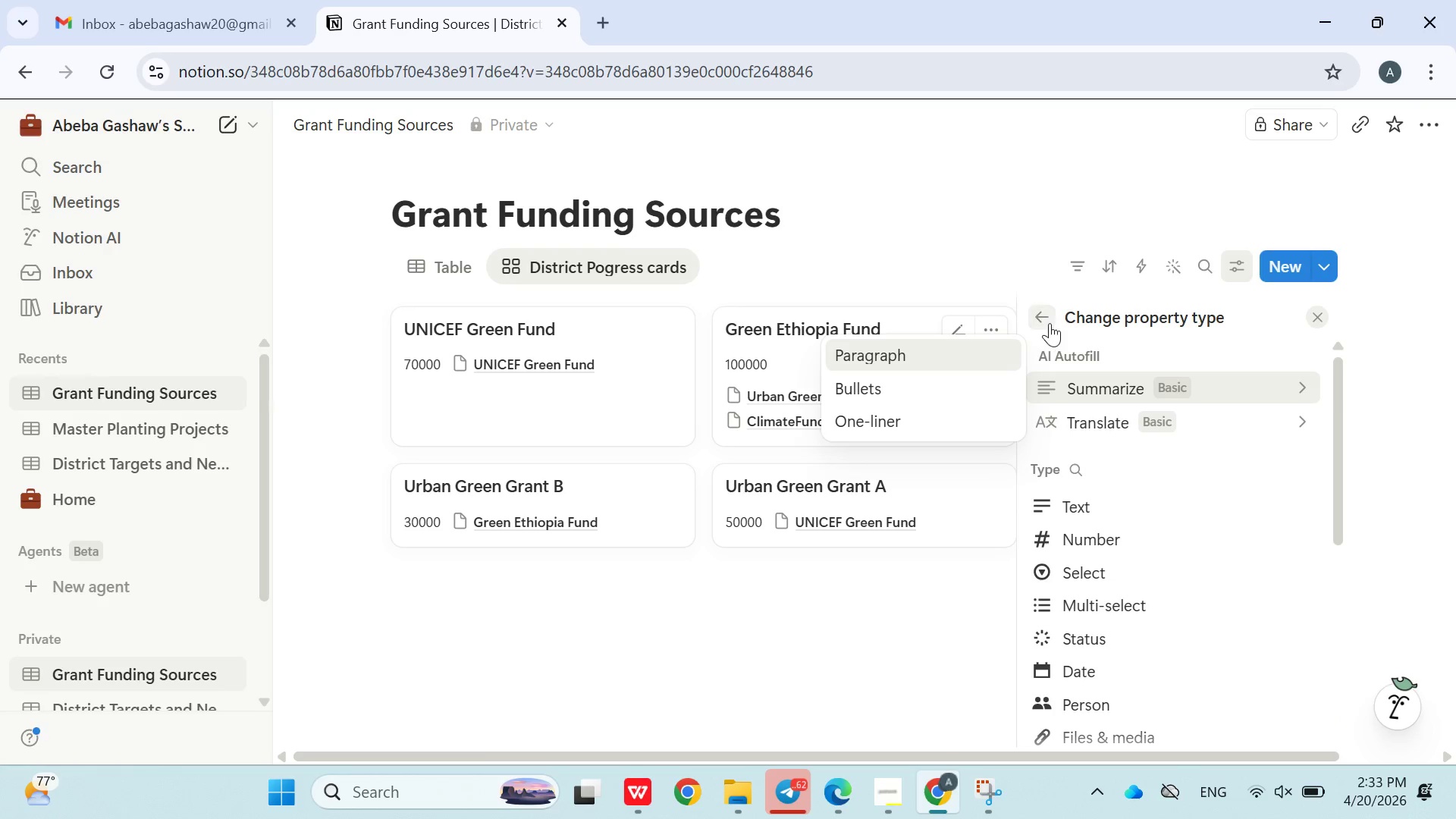 
left_click([1050, 323])
 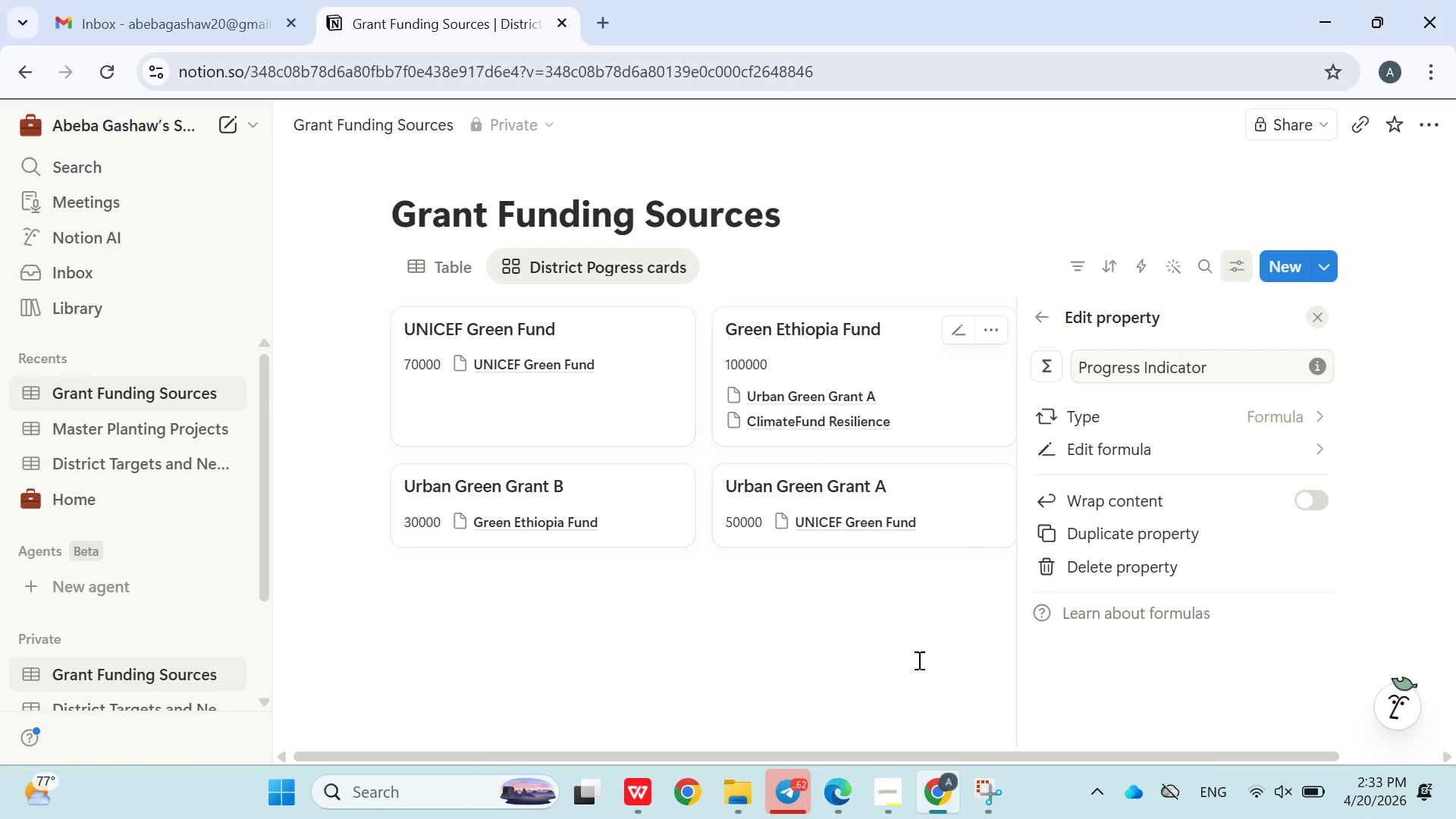 
key(Control+ControlLeft)
 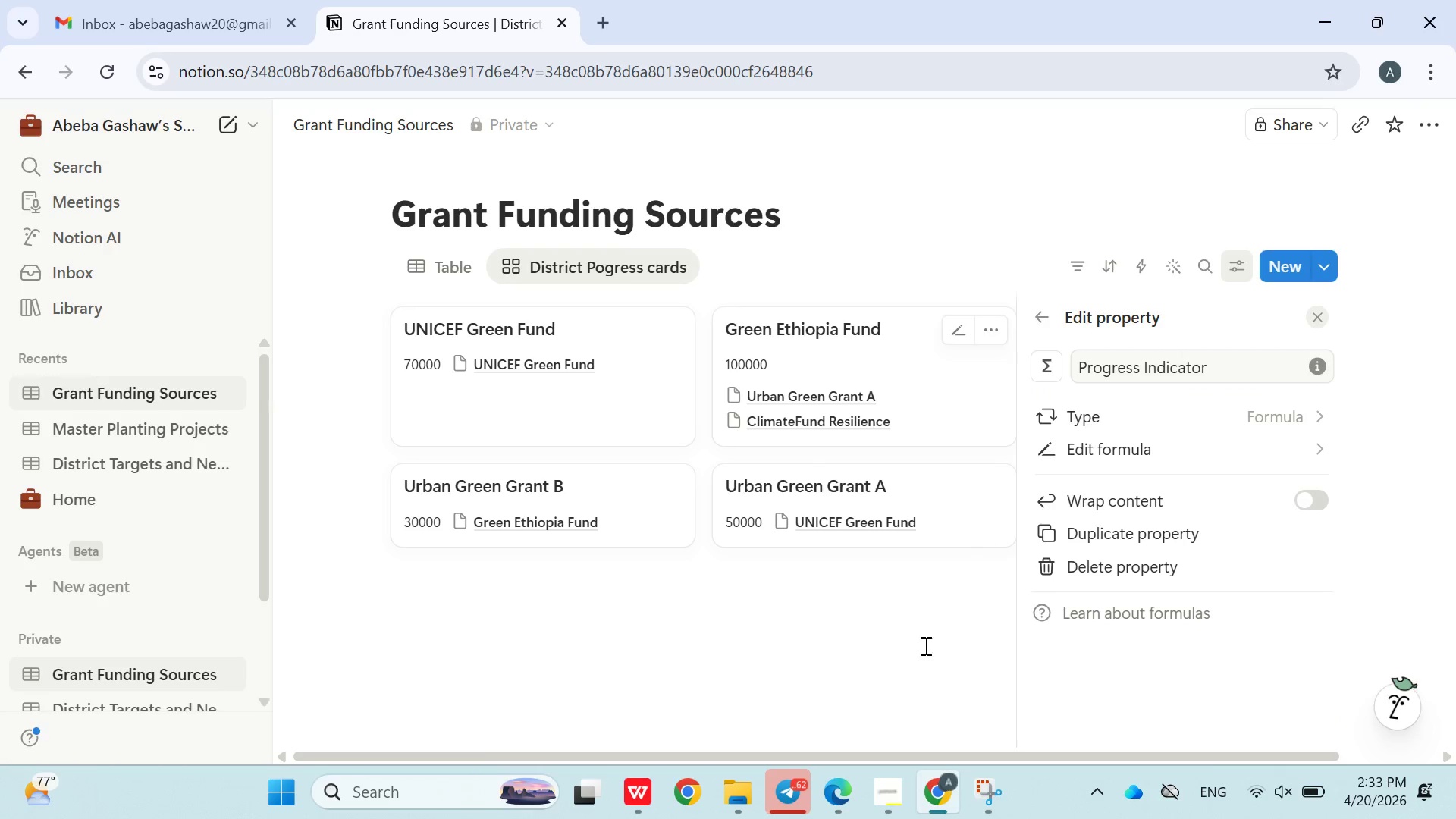 
key(Control+ControlLeft)
 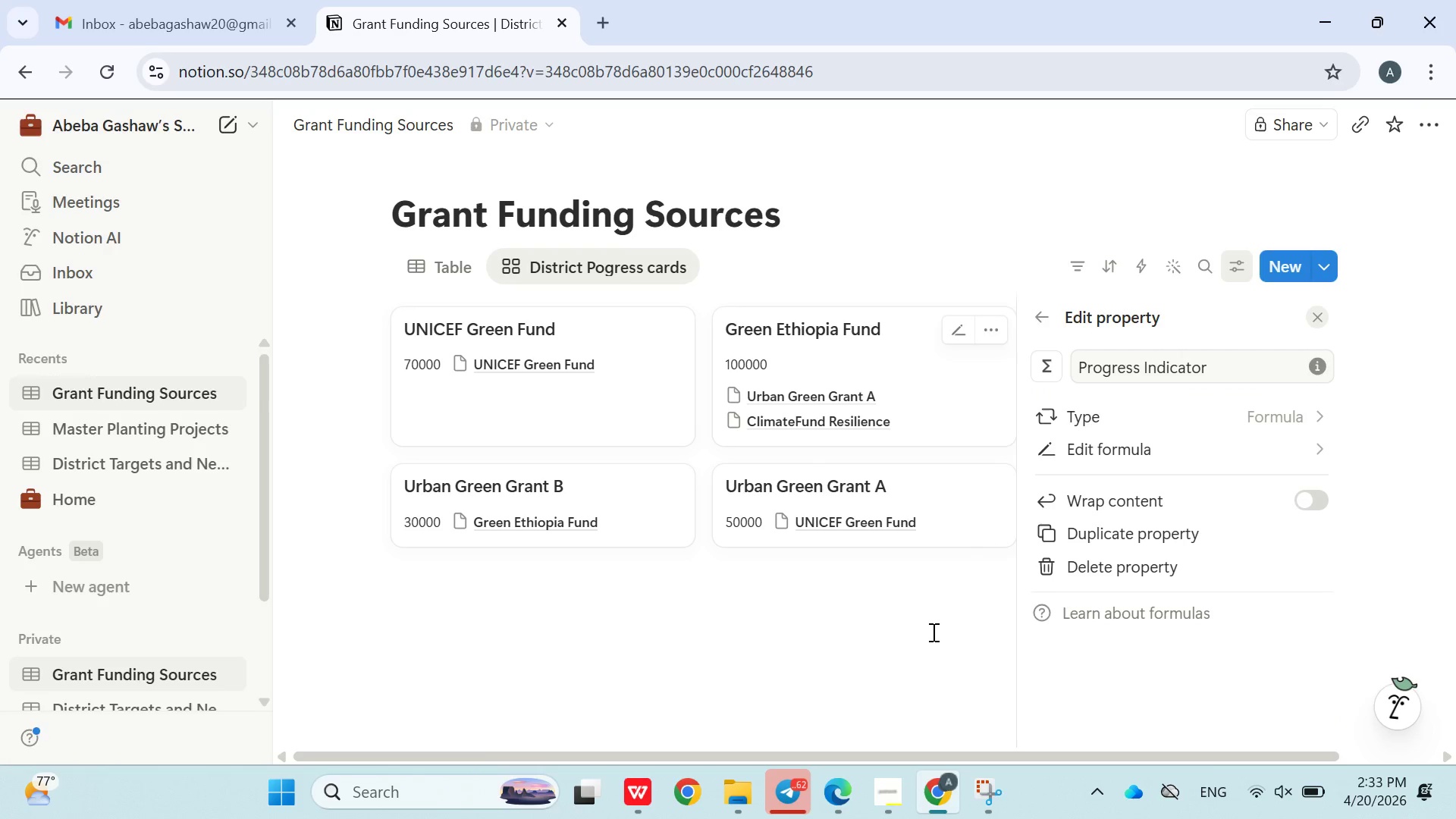 
key(Control+Z)
 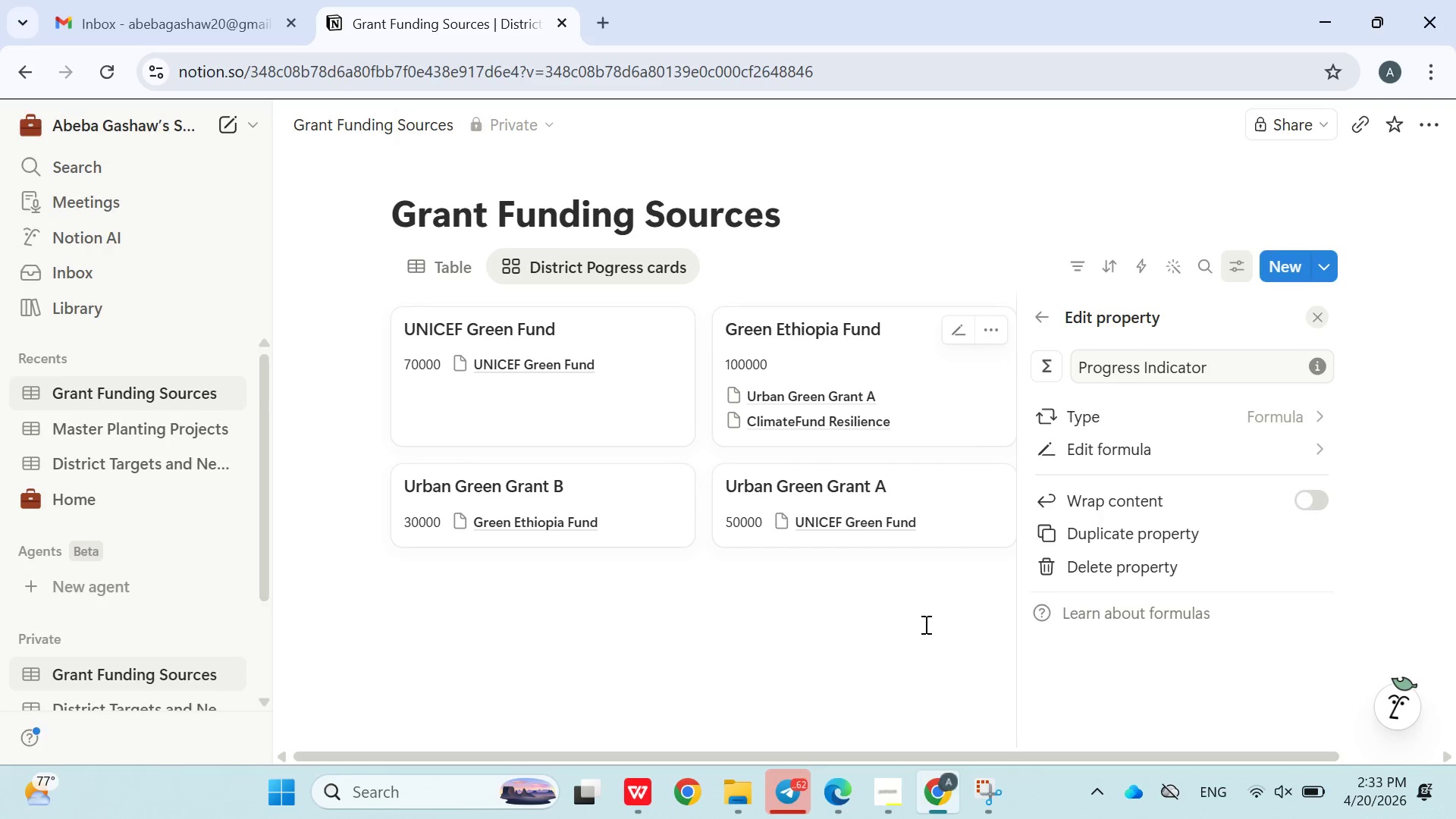 
left_click([924, 624])
 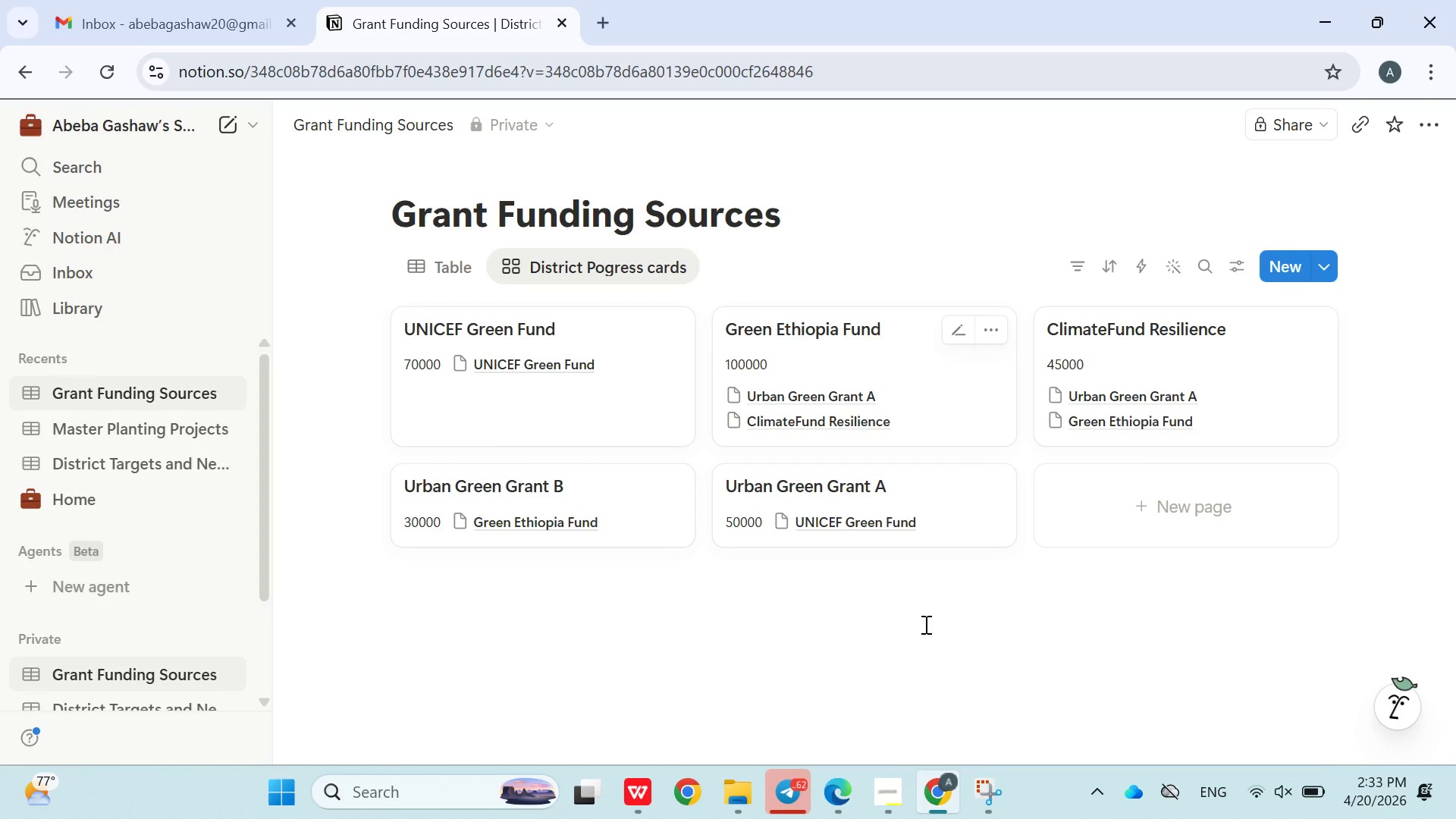 
key(Control+Z)
 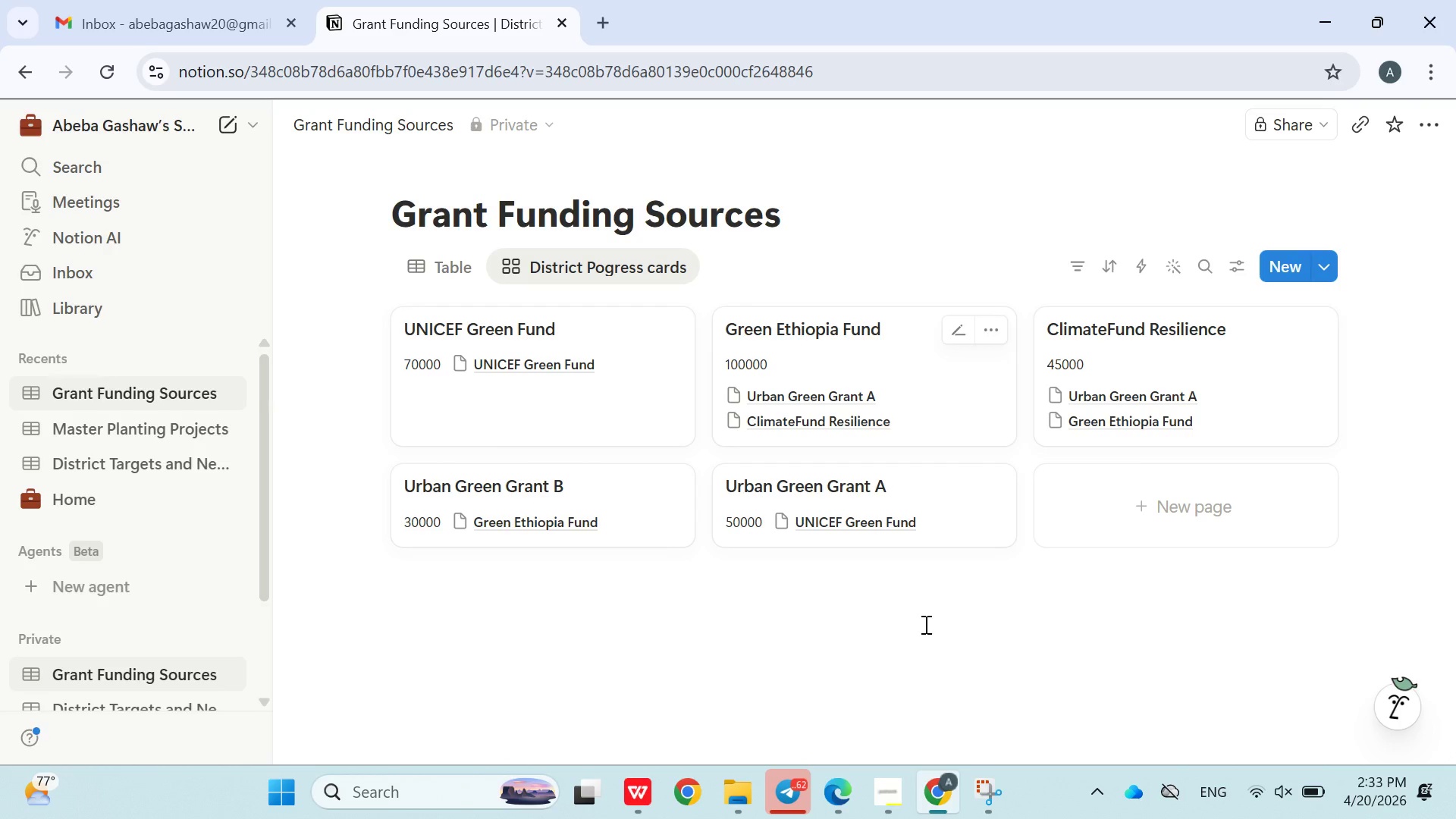 
key(Control+Z)
 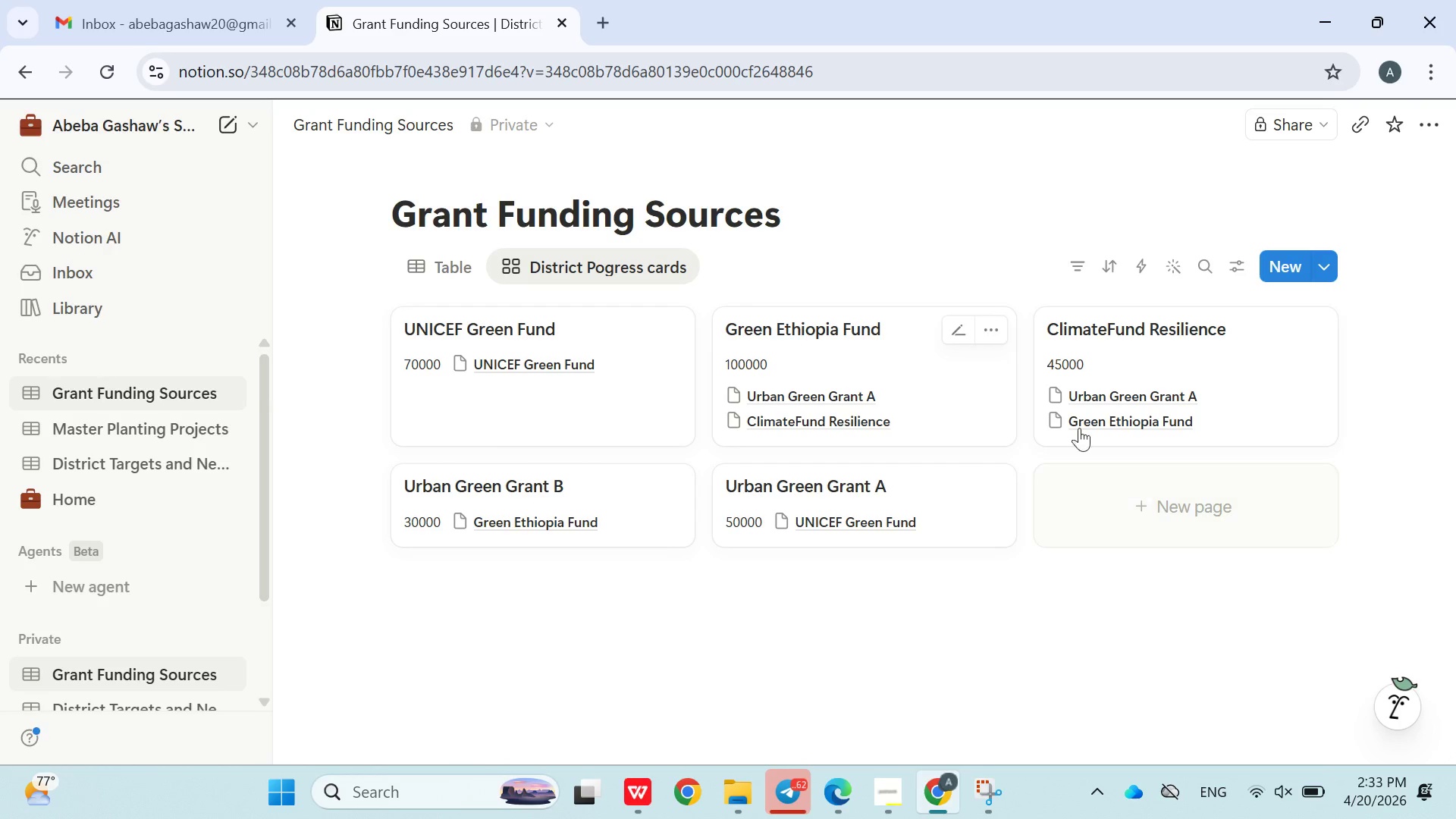 
key(Control+Z)
 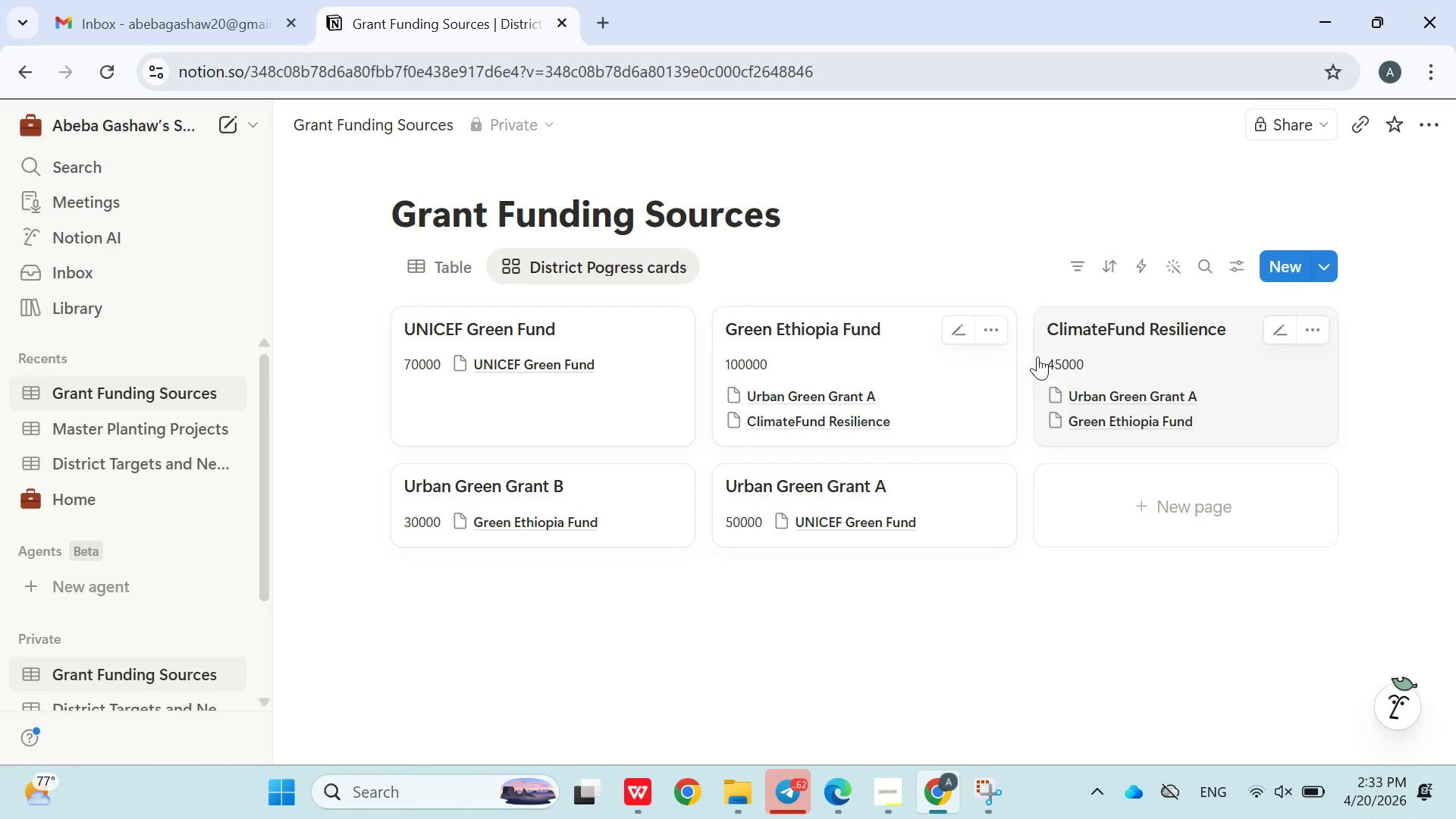 
key(Control+Z)
 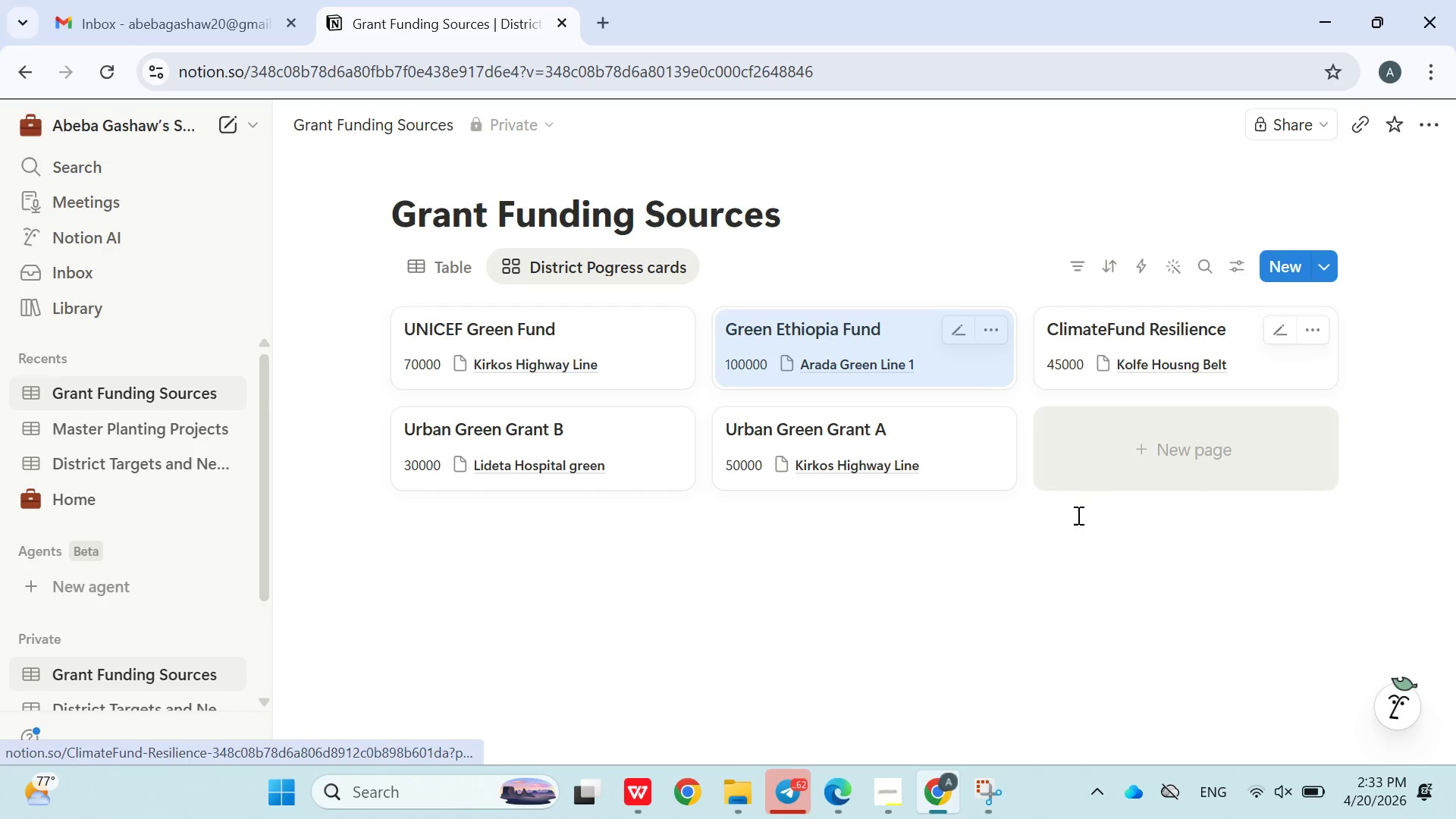 
key(Control+Z)
 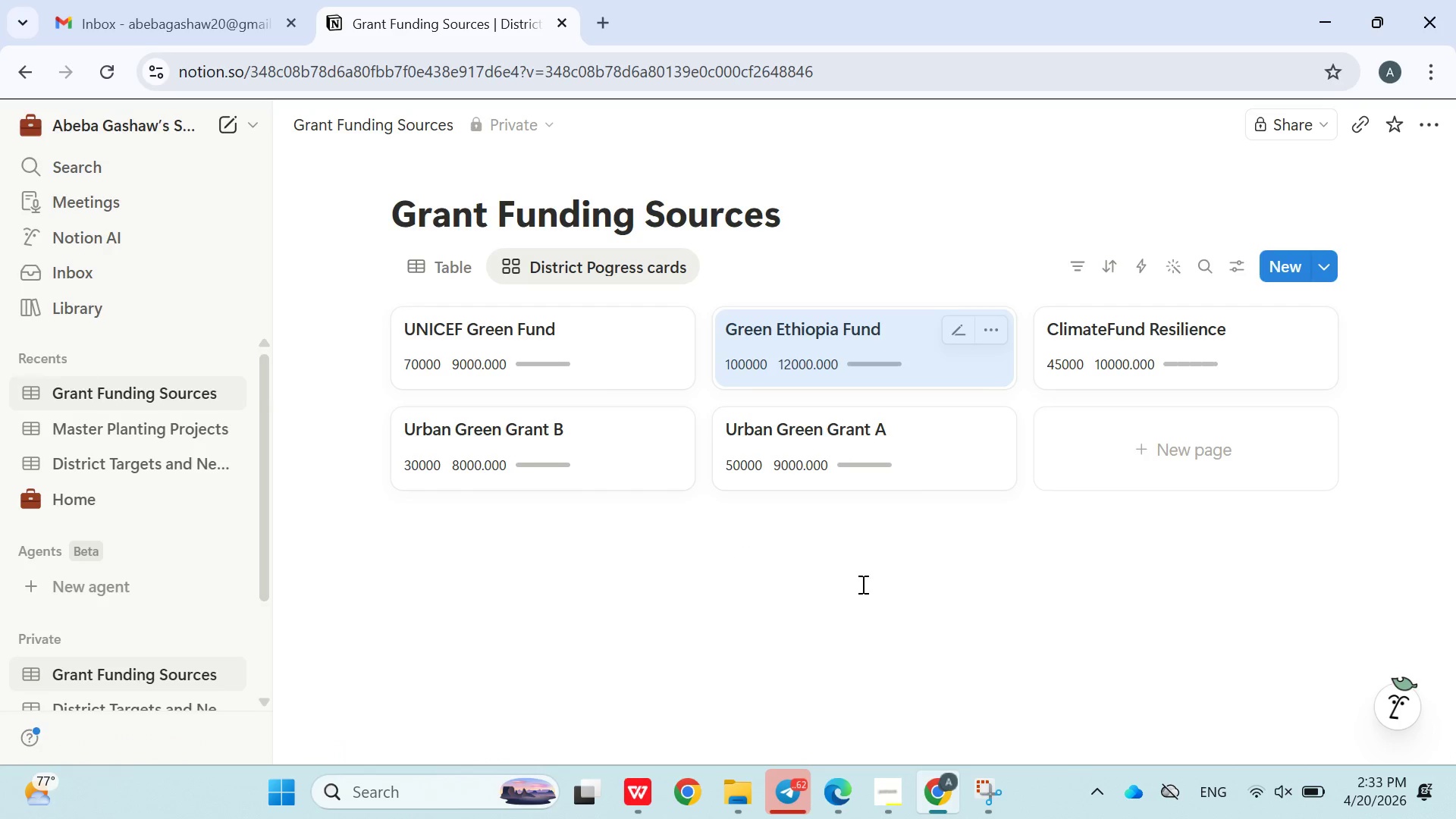 
left_click([858, 582])
 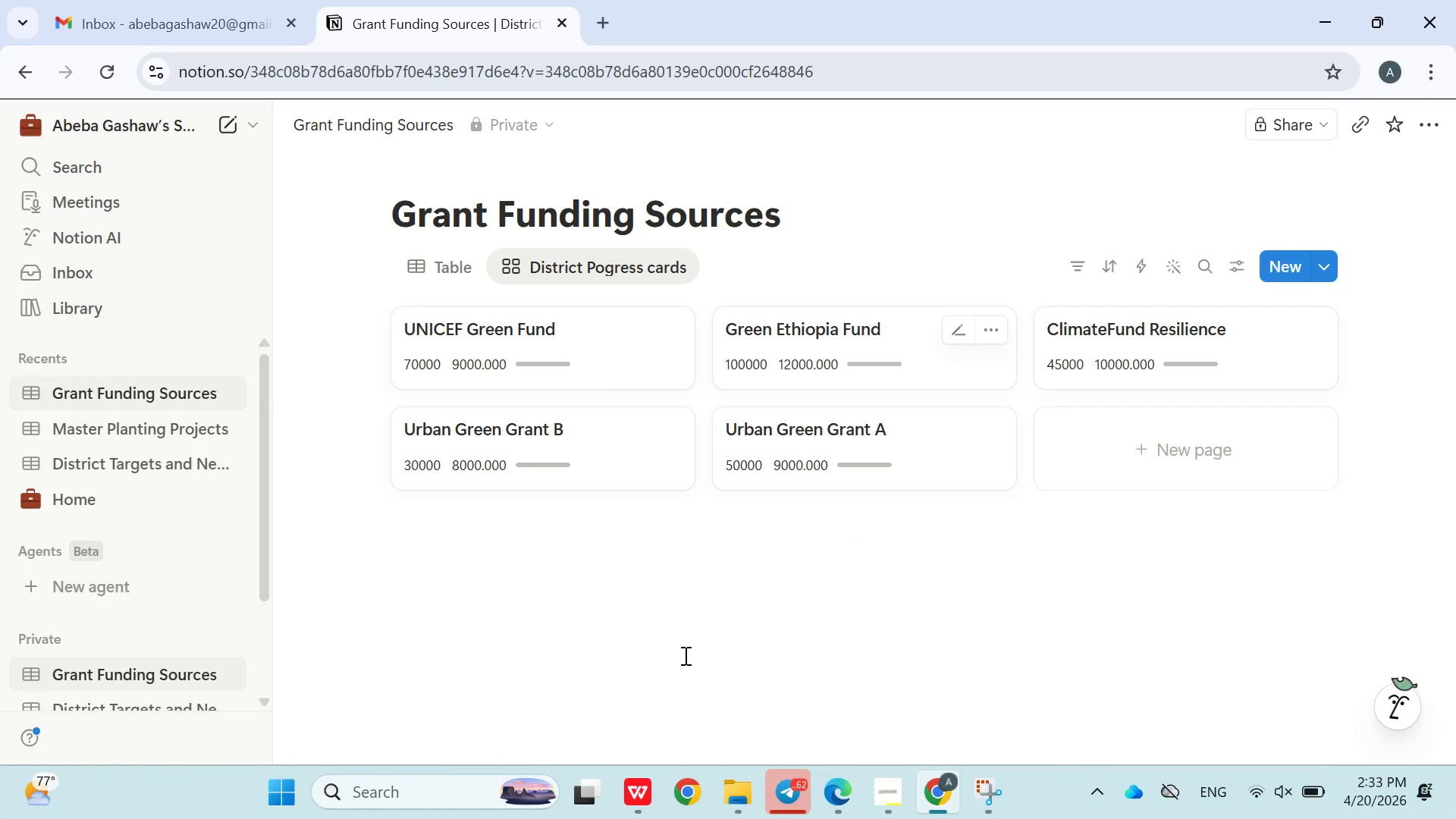 
mouse_move([573, 456])
 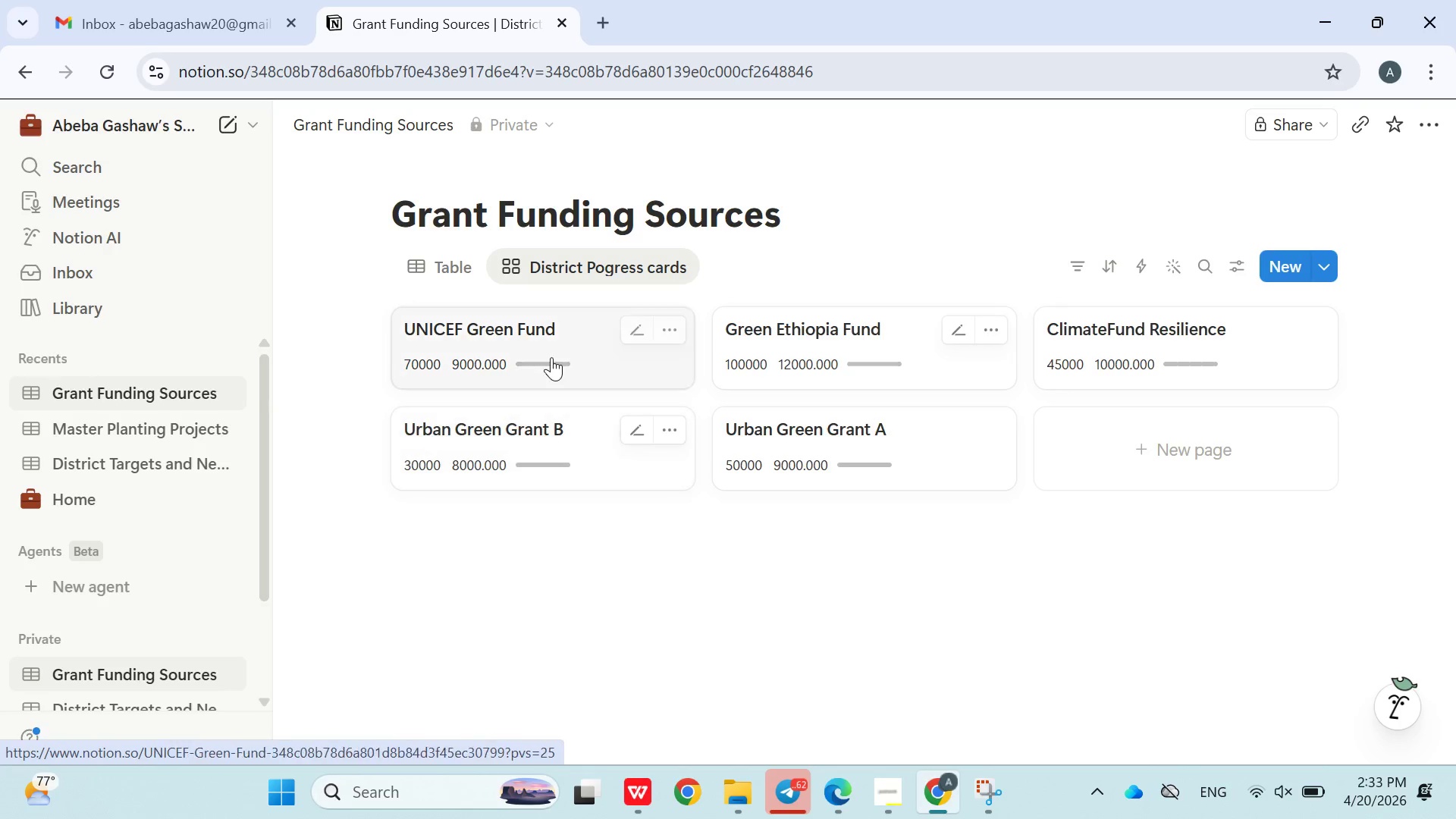 
left_click([551, 357])
 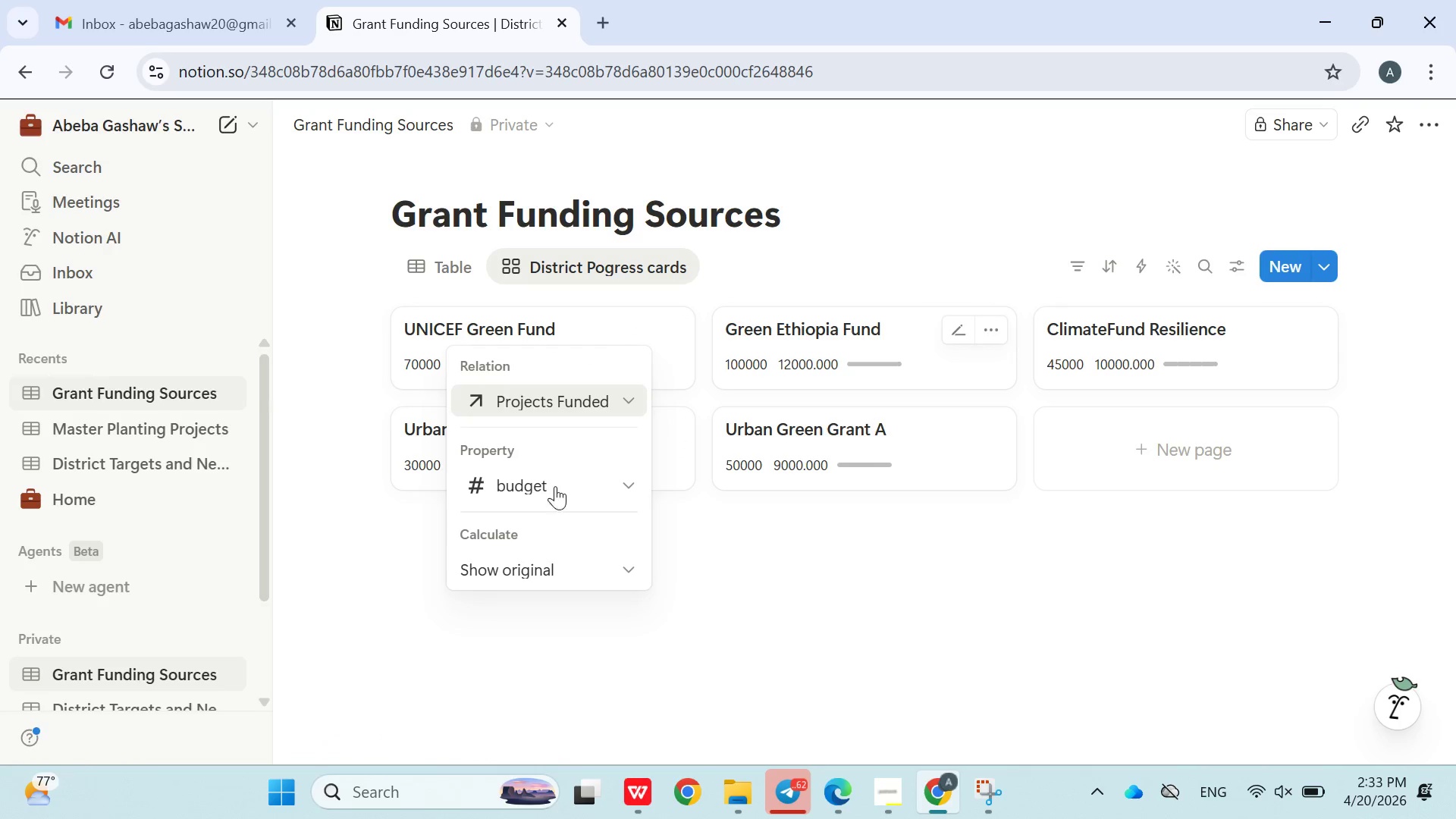 
left_click([833, 598])
 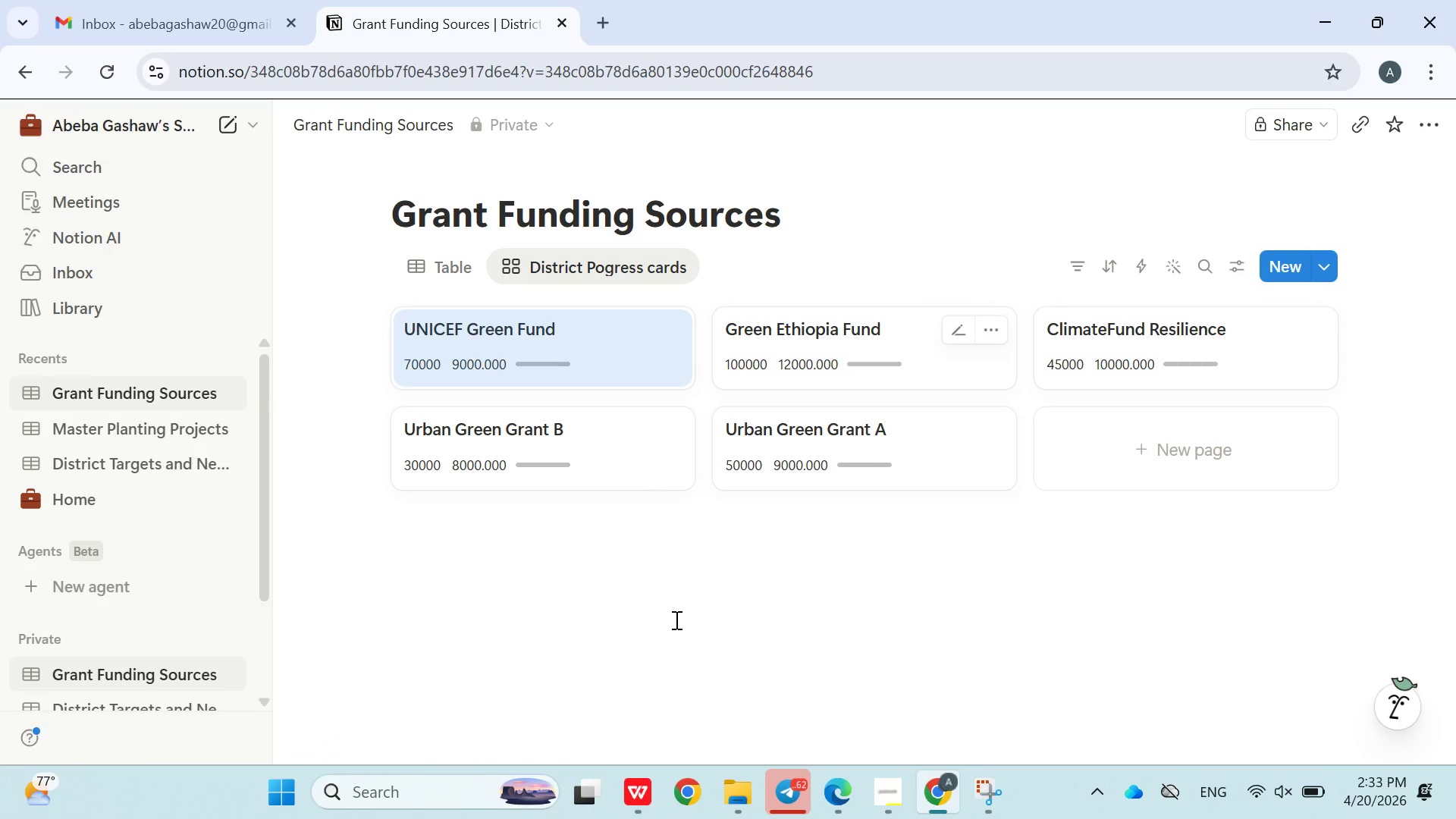 
left_click([679, 618])
 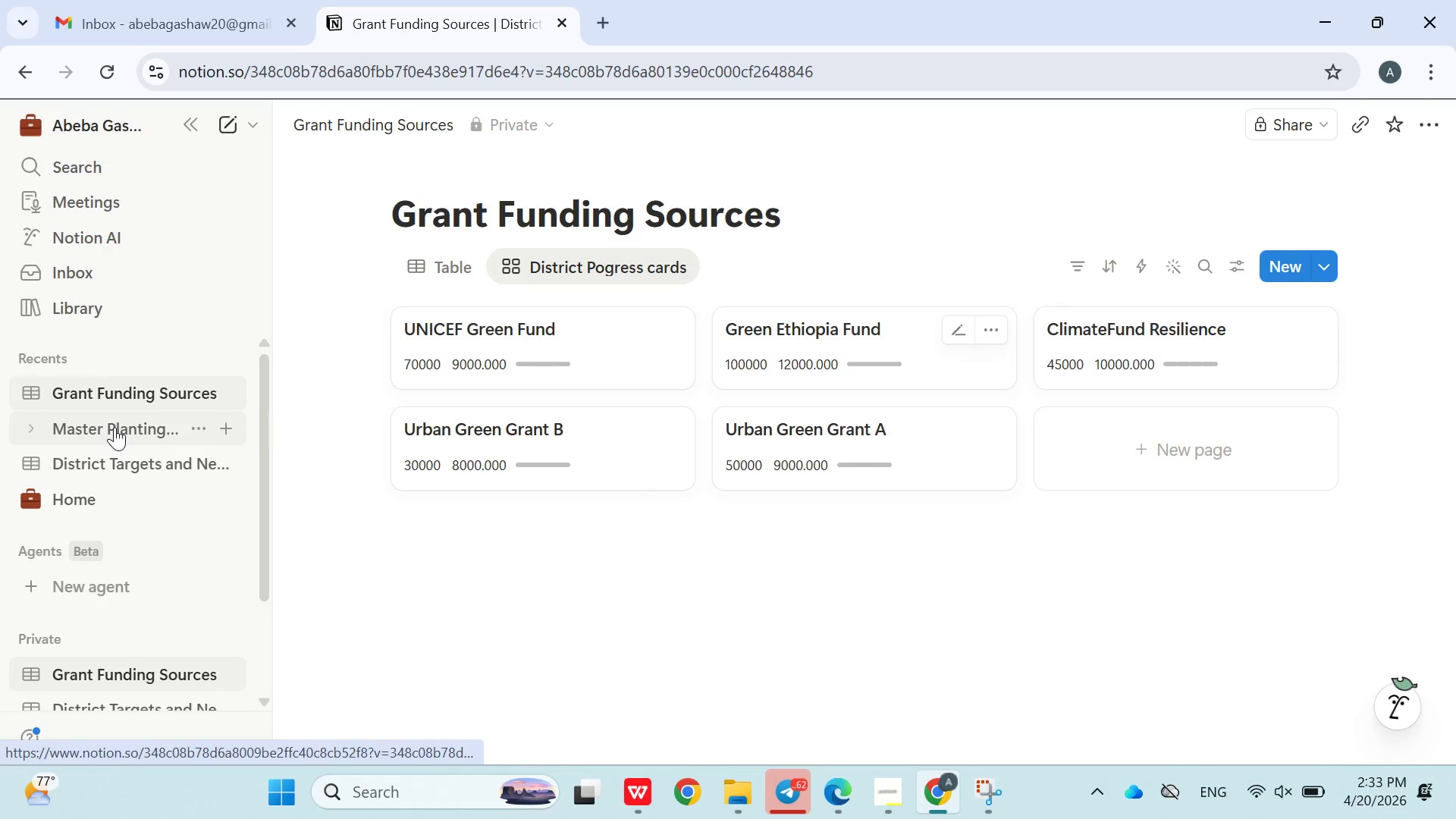 
left_click([115, 427])
 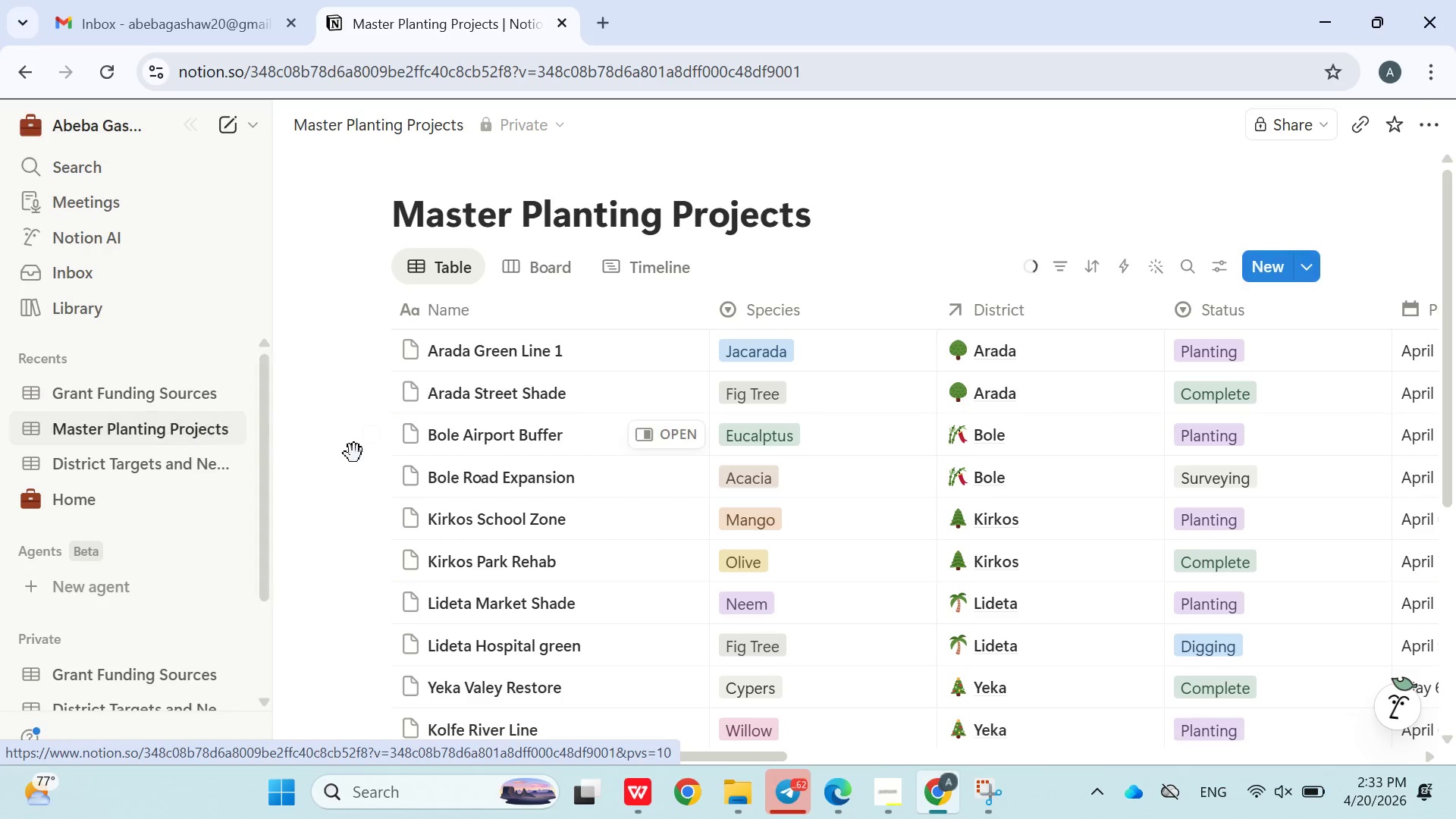 
scroll: coordinate [802, 599], scroll_direction: down, amount: 2.0
 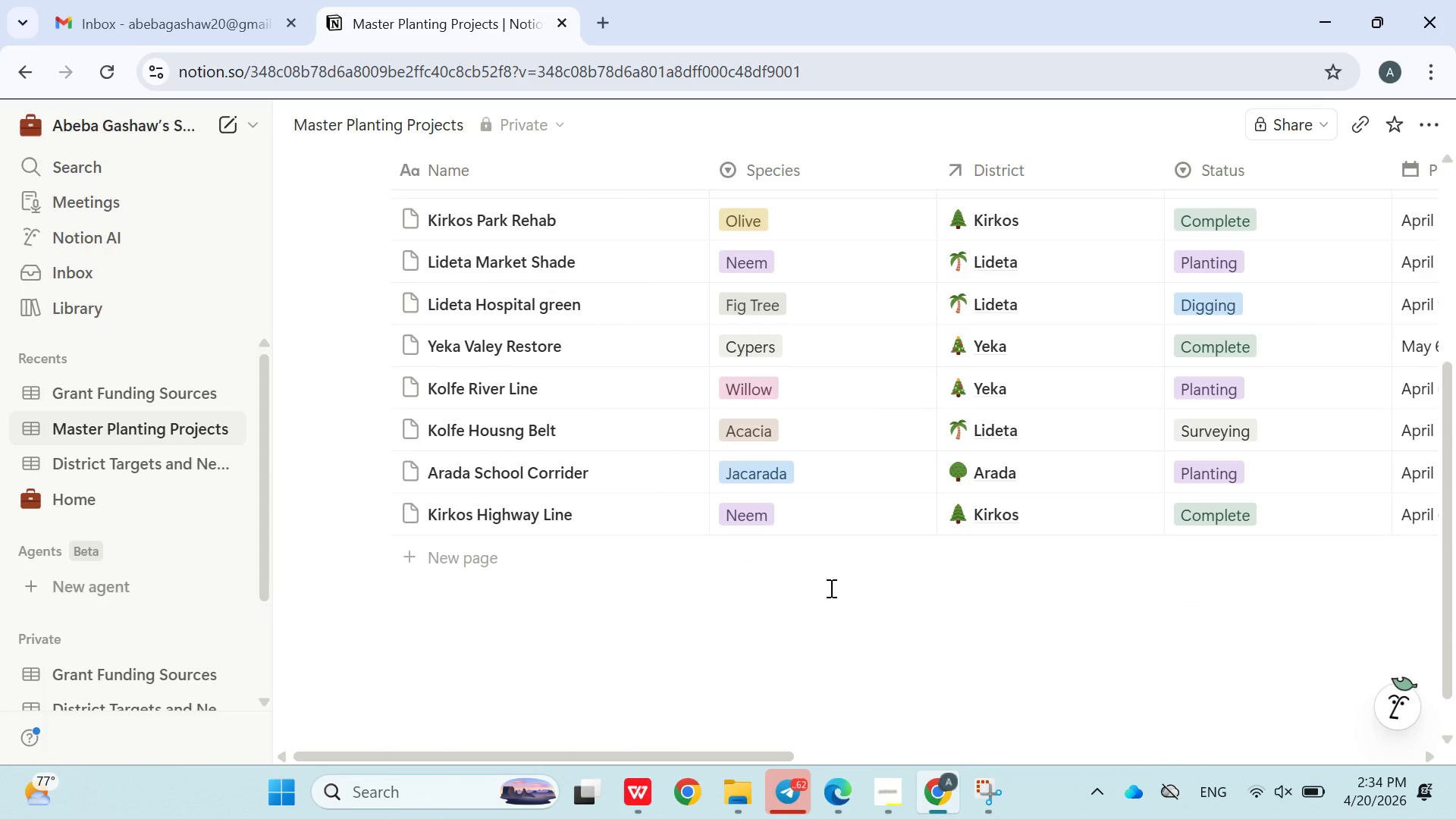 
wait(13.37)
 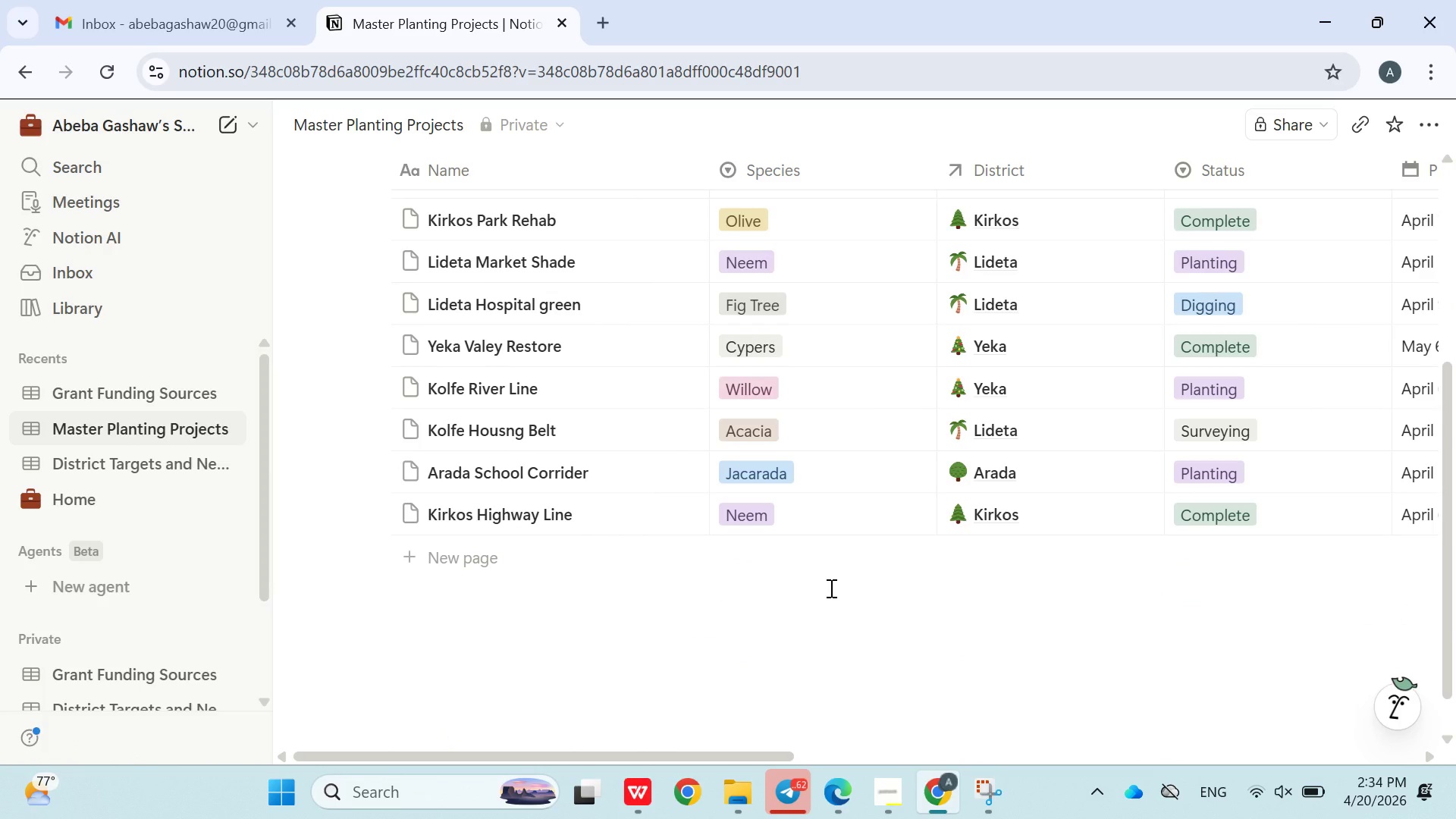 
left_click([811, 818])
 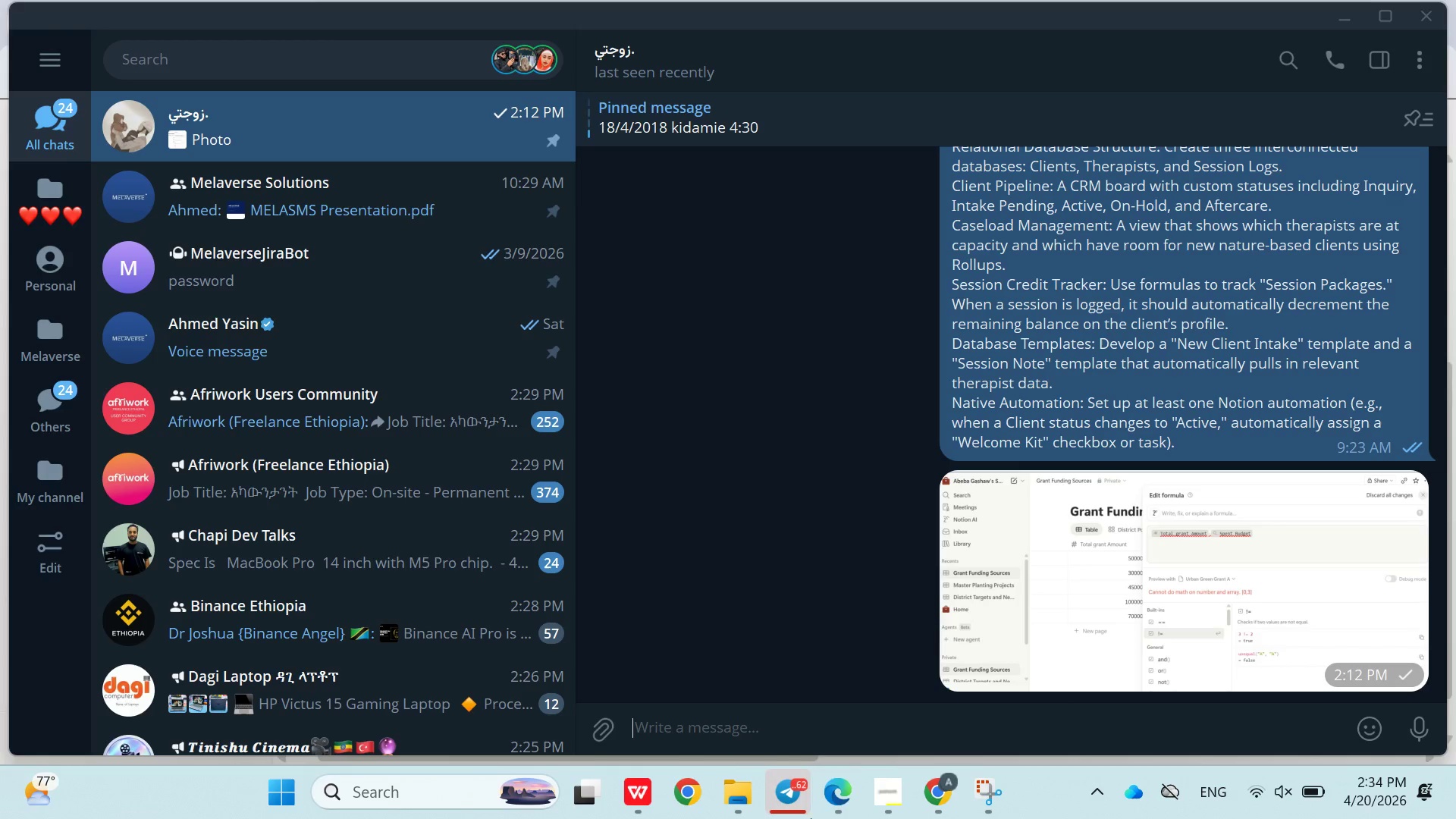 
left_click_drag(start_coordinate=[822, 802], to_coordinate=[916, 792])
 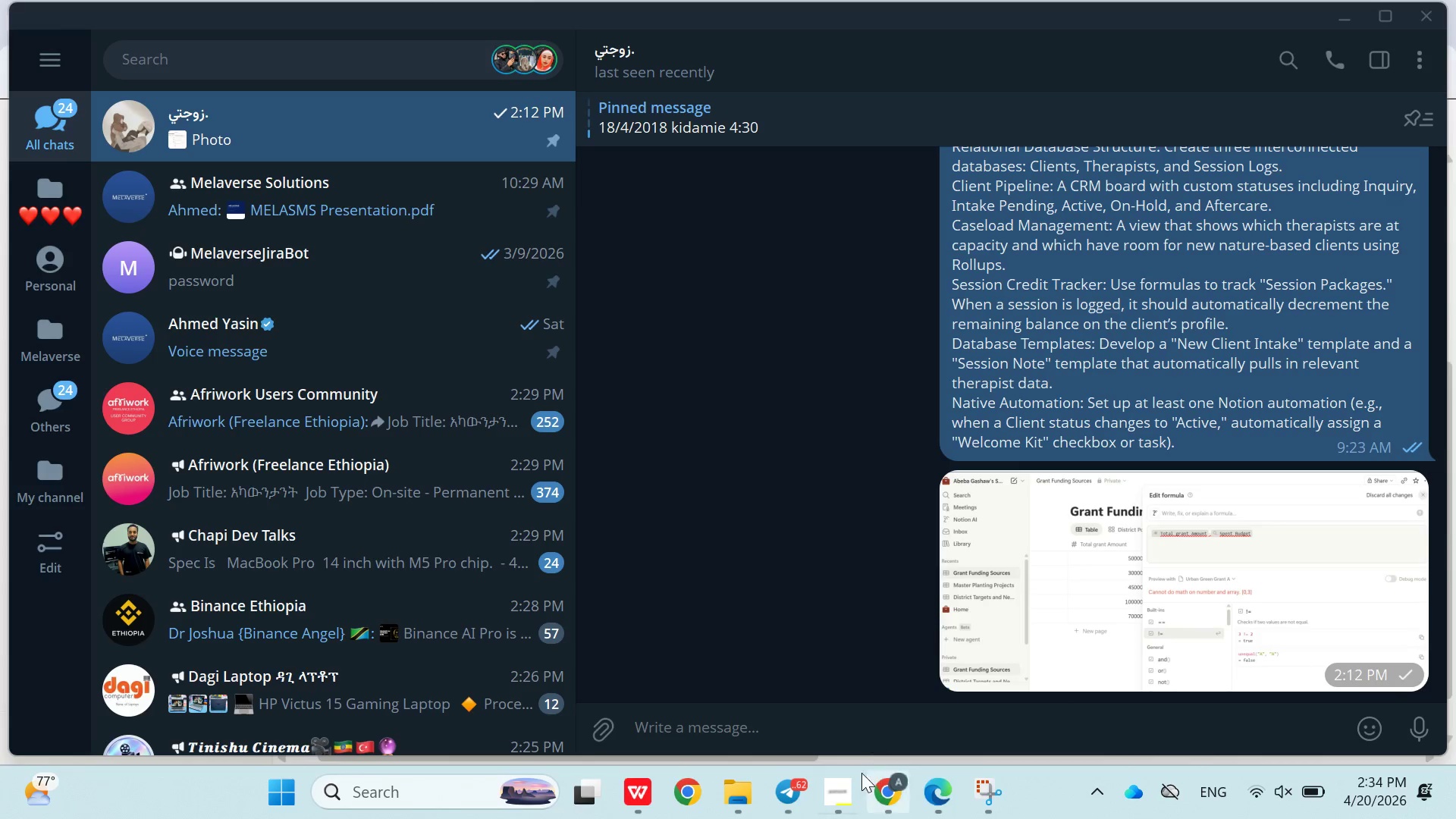 
left_click([916, 792])
 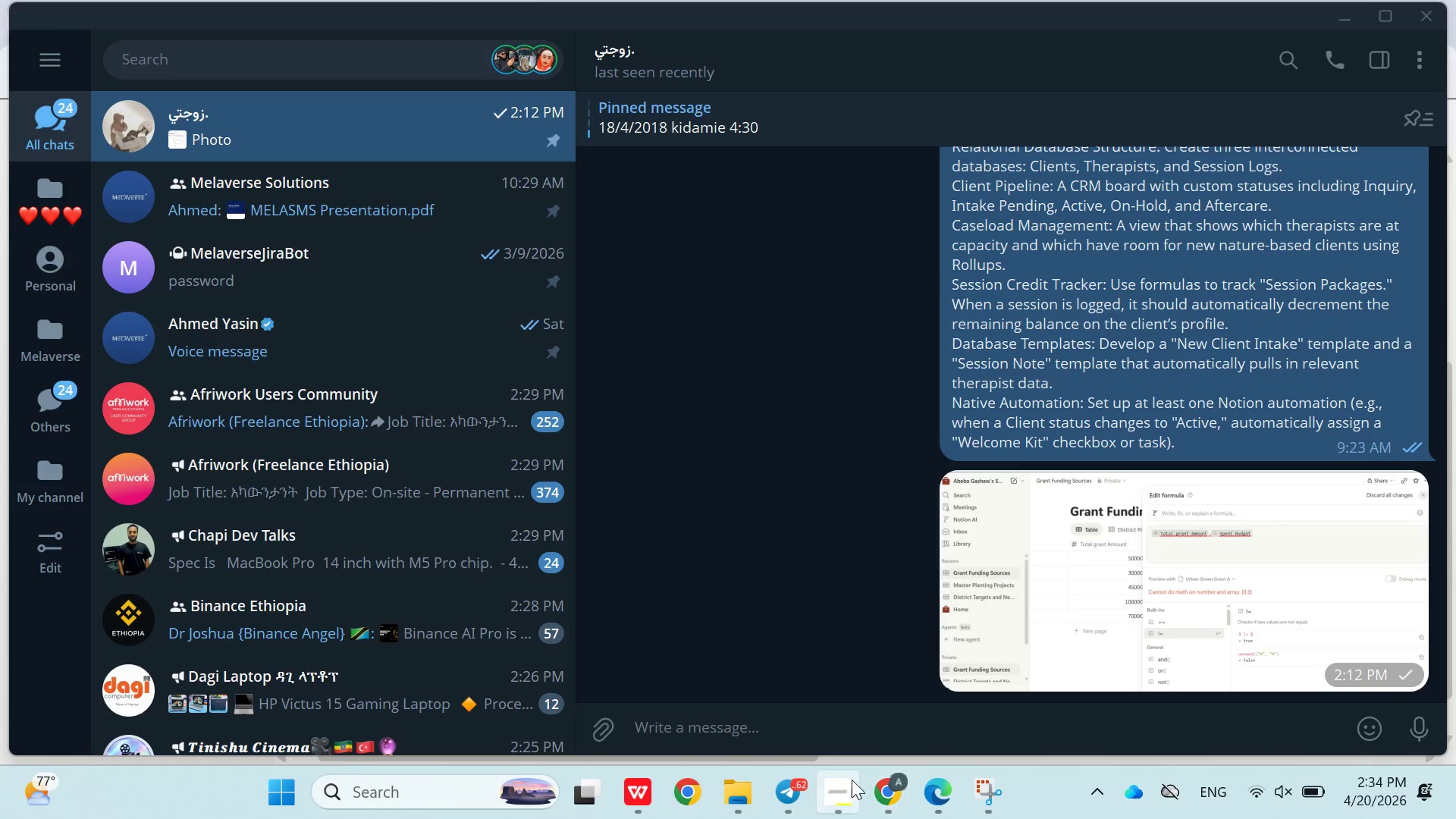 
left_click([847, 782])